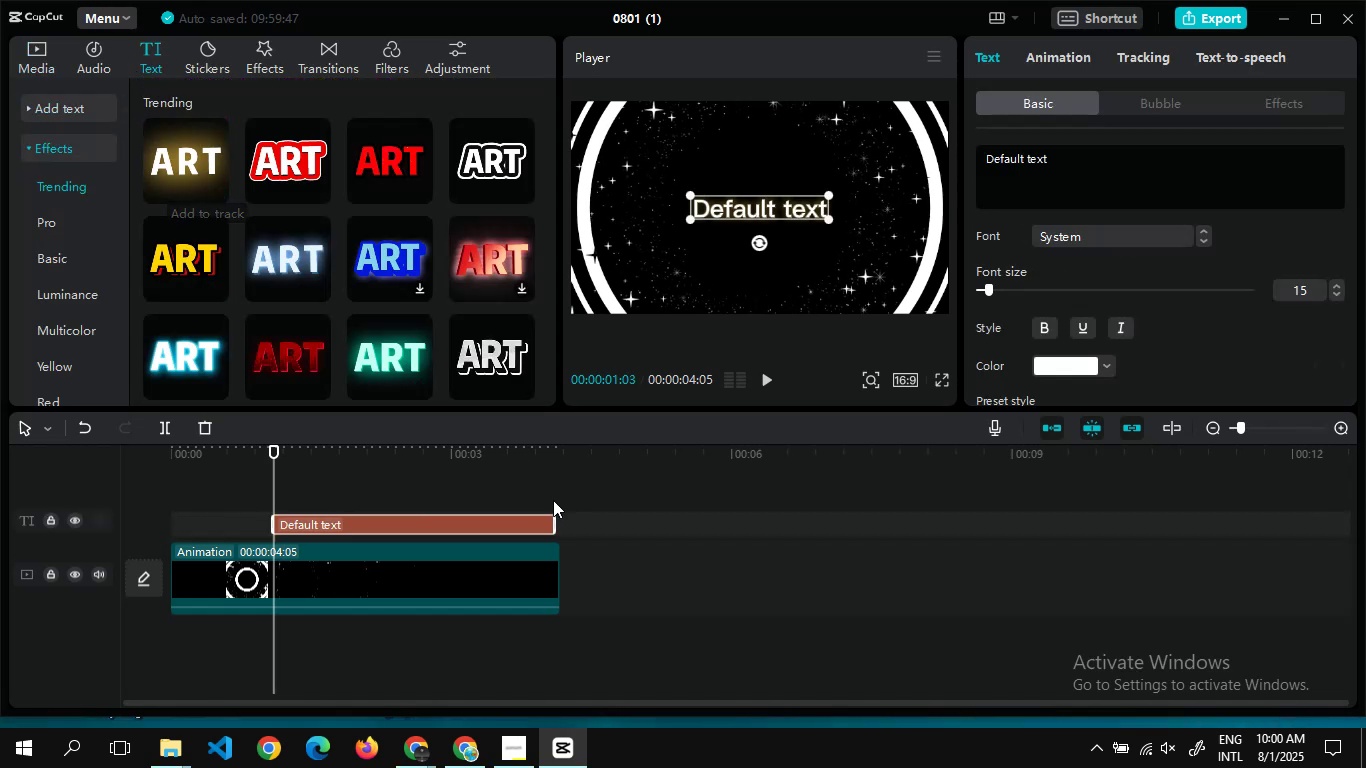 
left_click_drag(start_coordinate=[1061, 160], to_coordinate=[968, 160])
 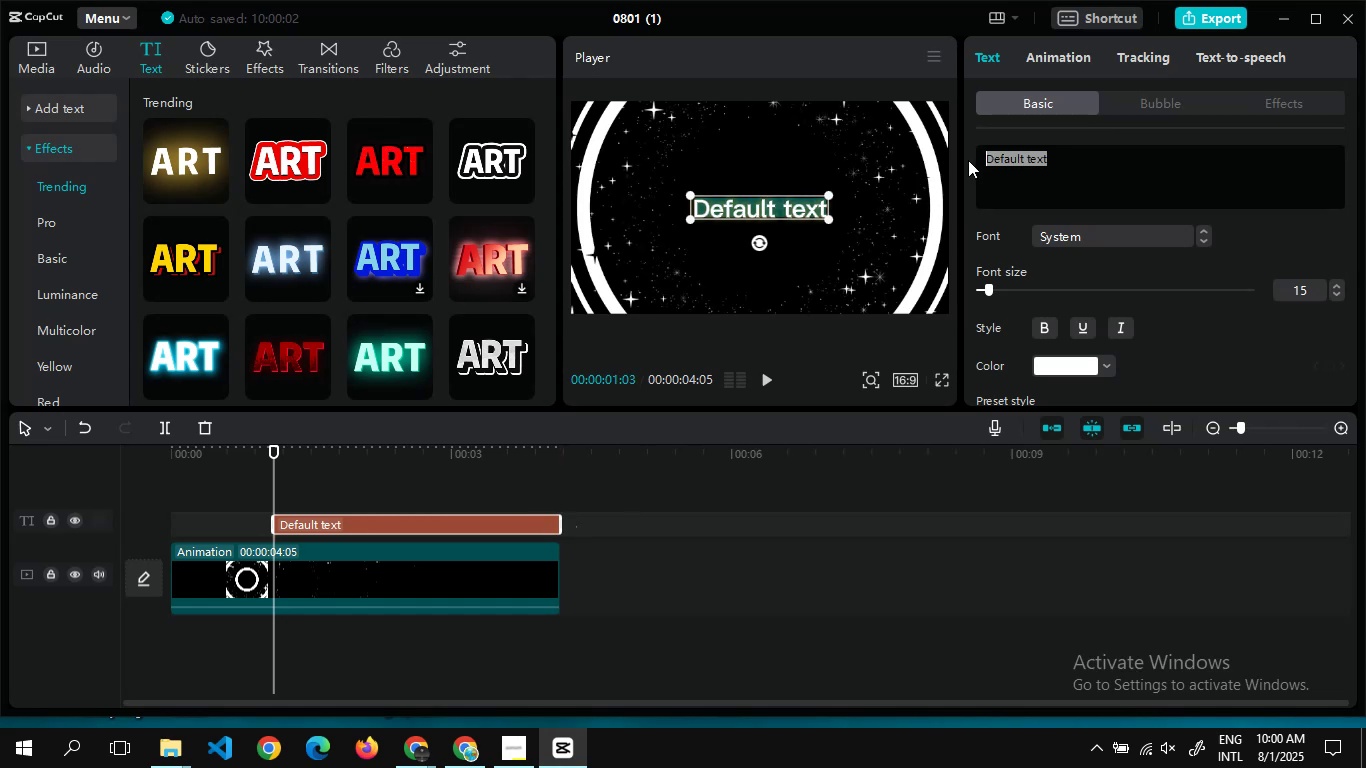 
type(XenoGenZ)
 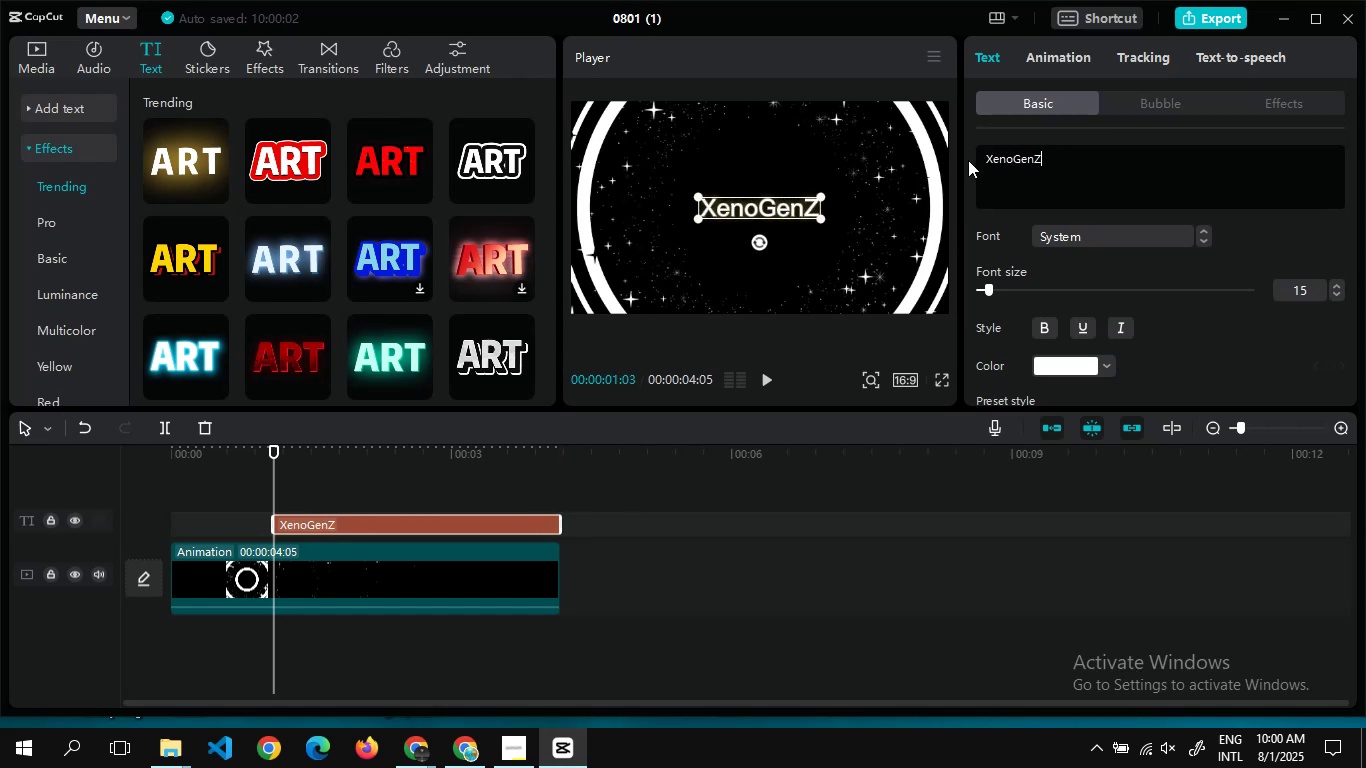 
left_click_drag(start_coordinate=[820, 218], to_coordinate=[831, 225])
 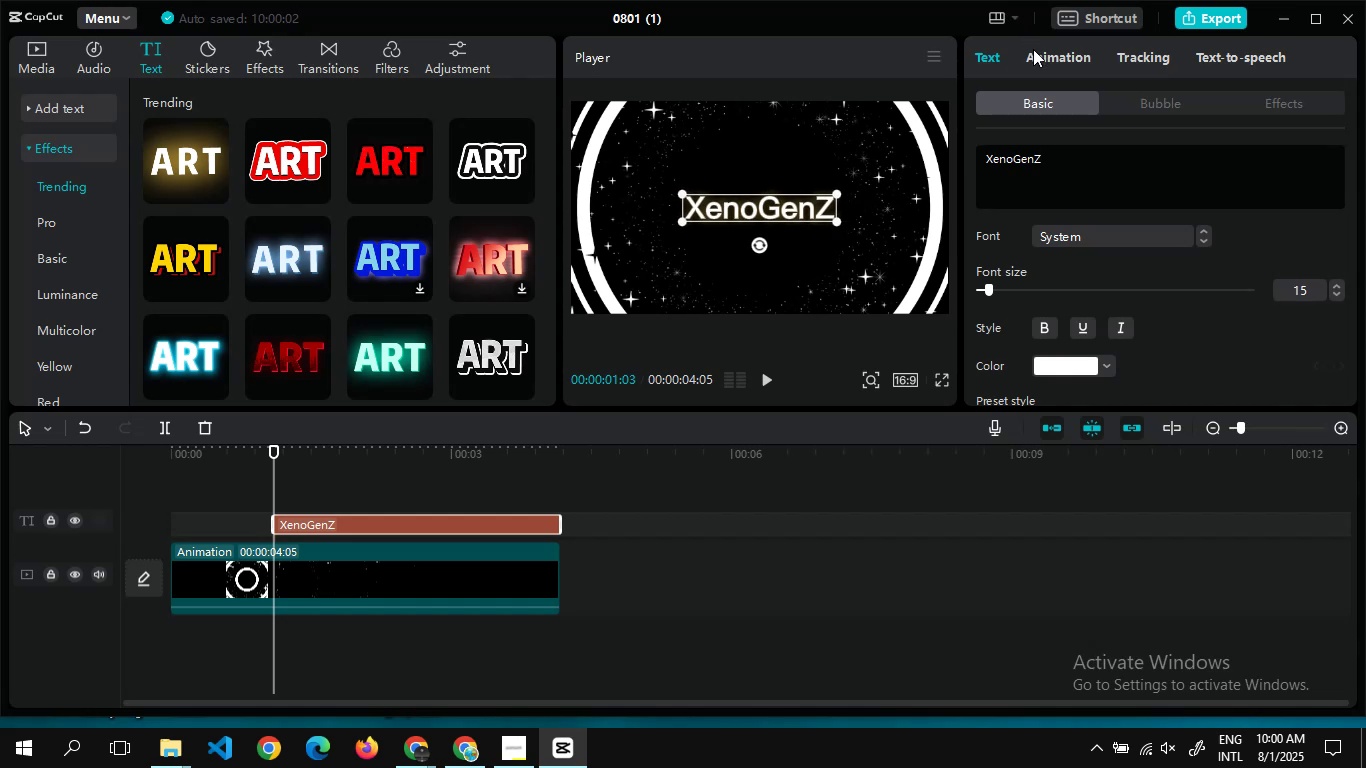 
left_click([1033, 50])
 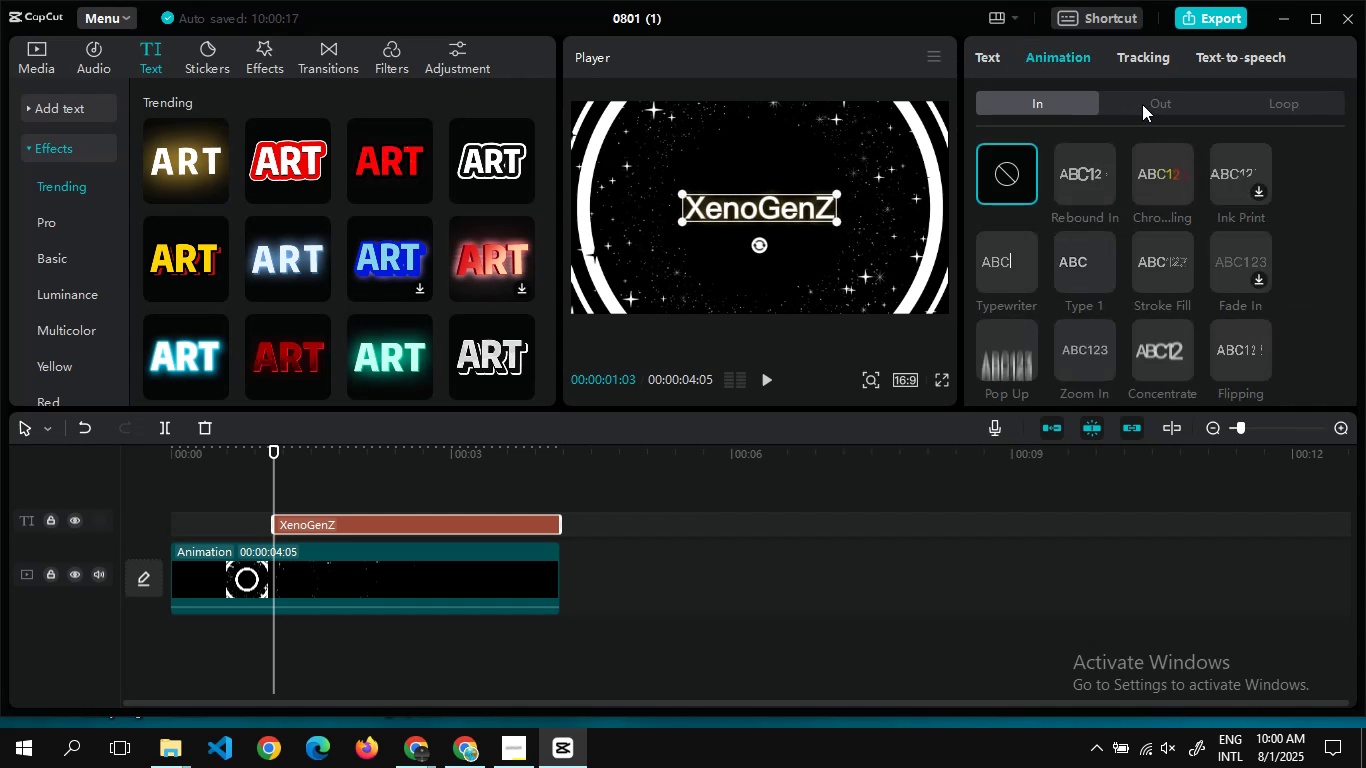 
wait(8.71)
 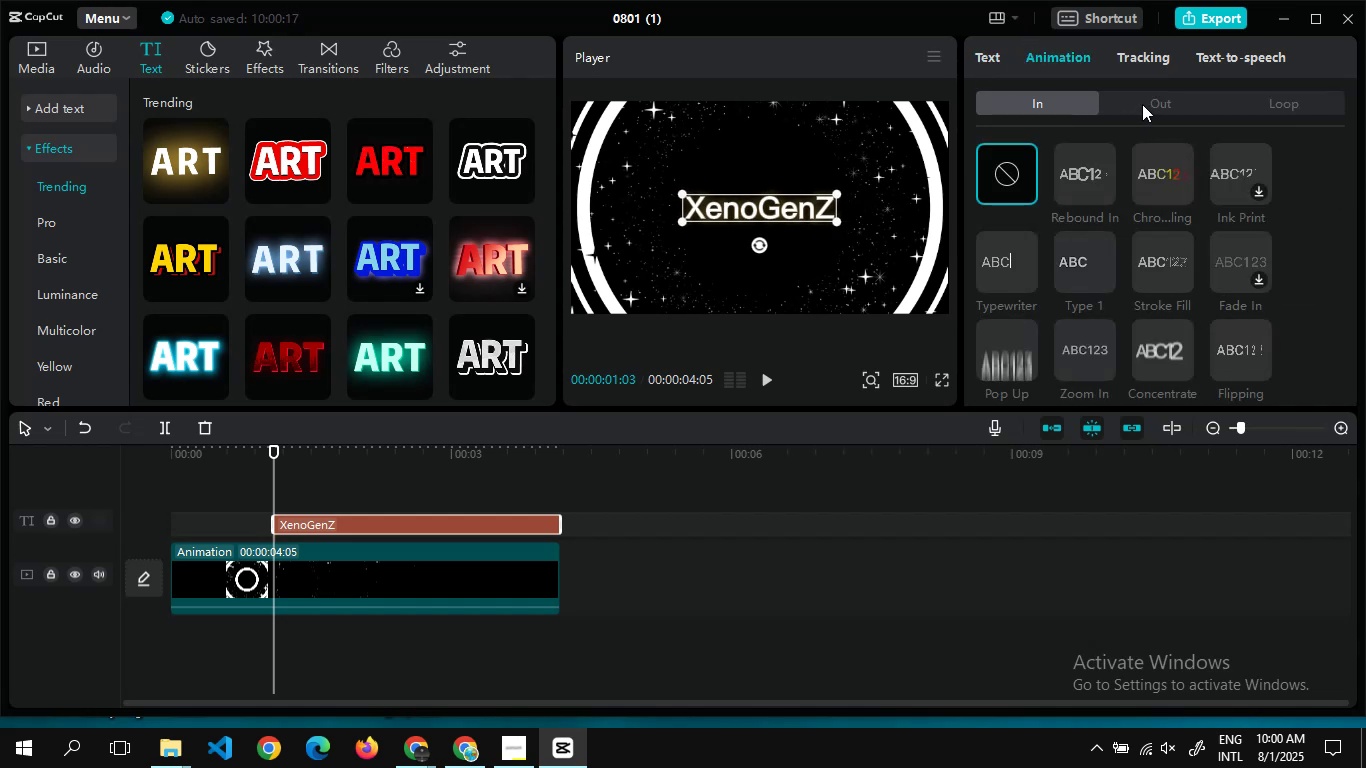 
left_click([1003, 339])
 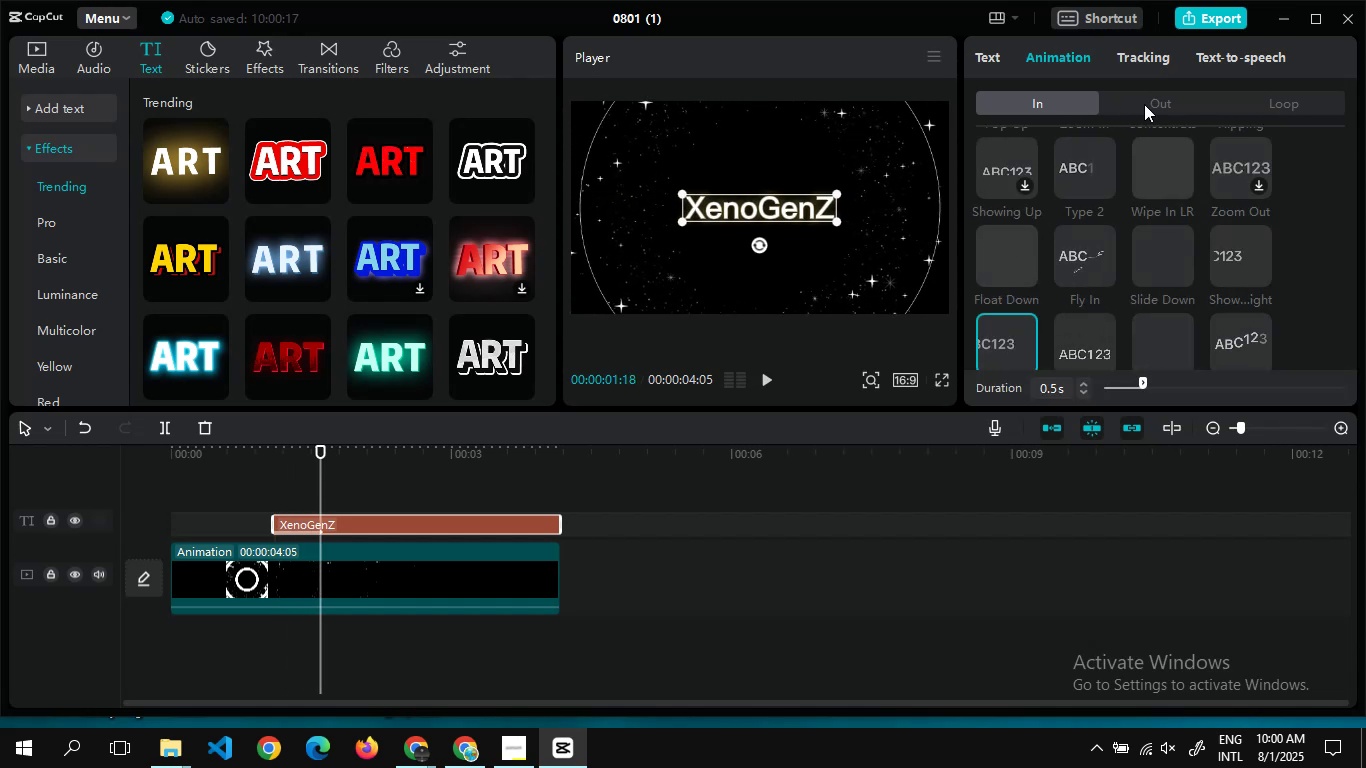 
left_click([1144, 104])
 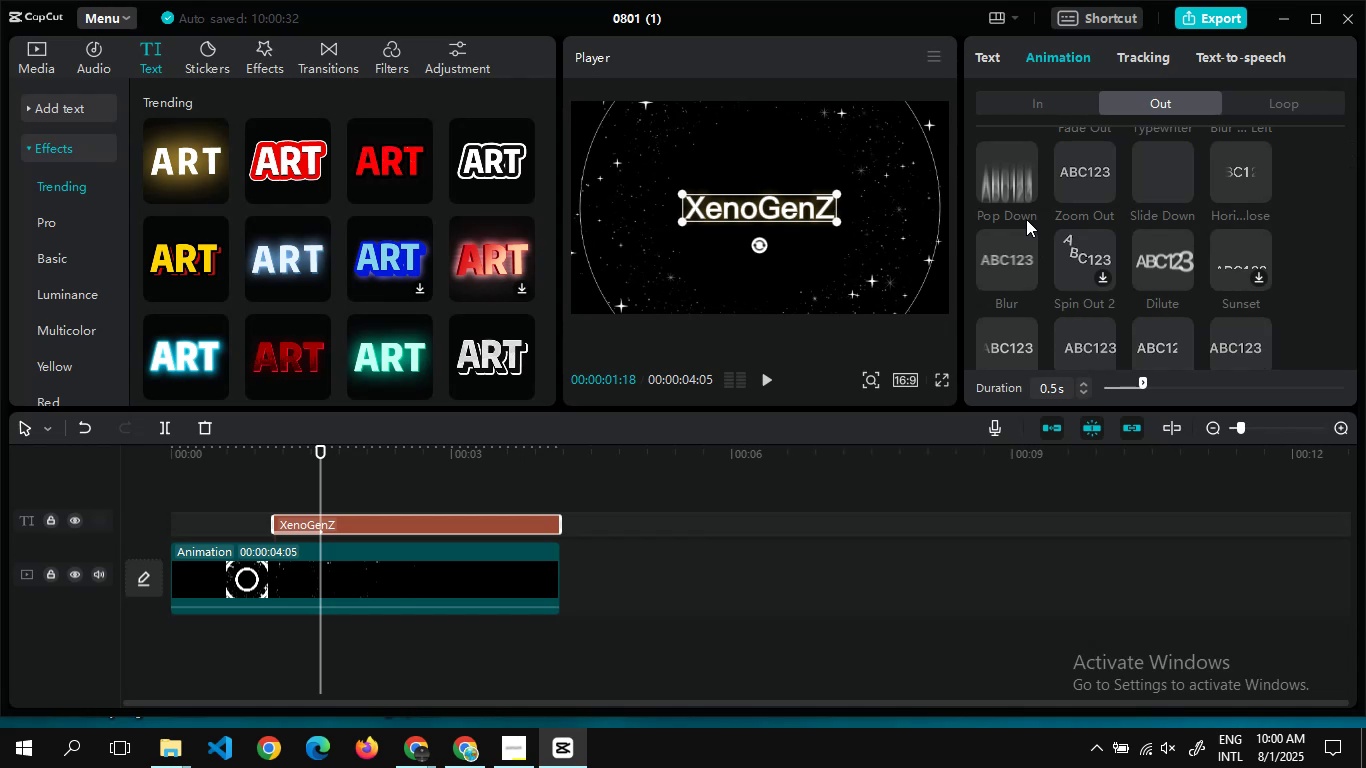 
wait(6.95)
 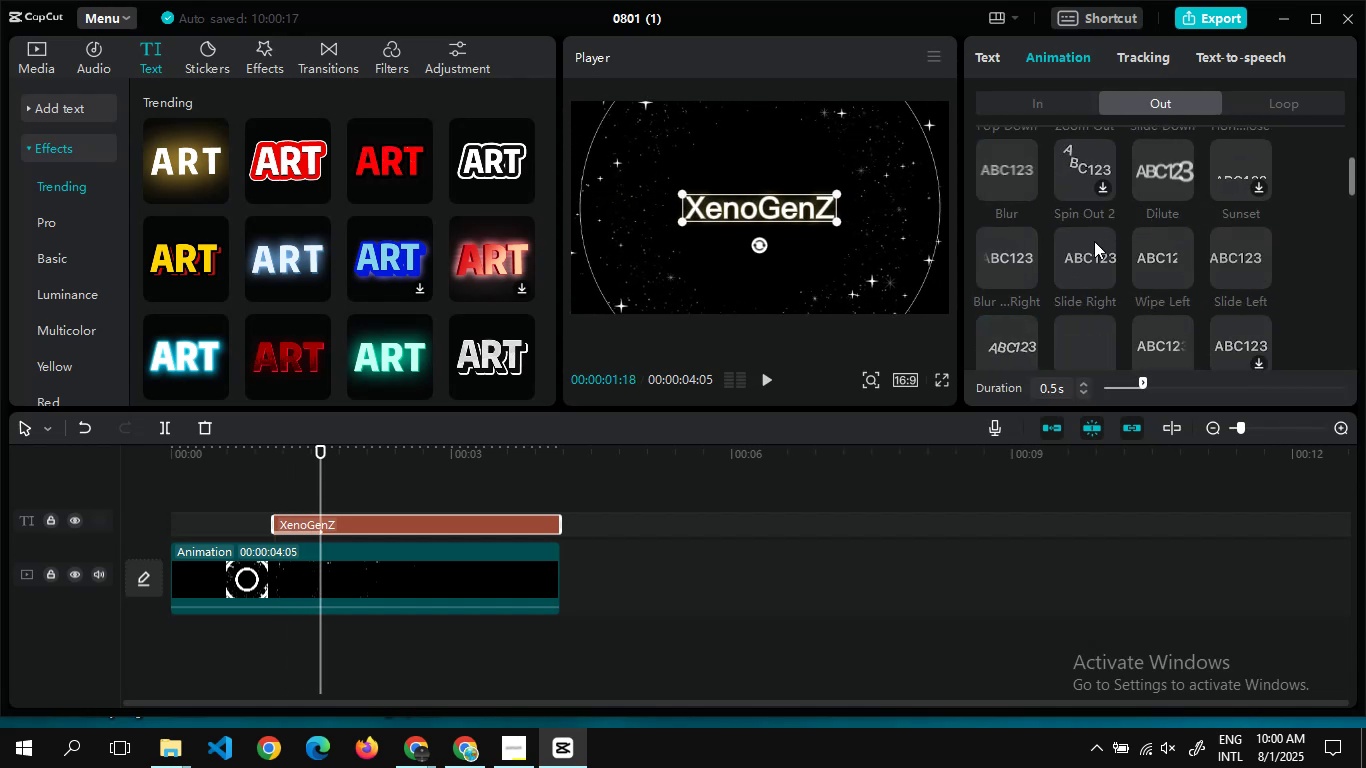 
left_click([1067, 266])
 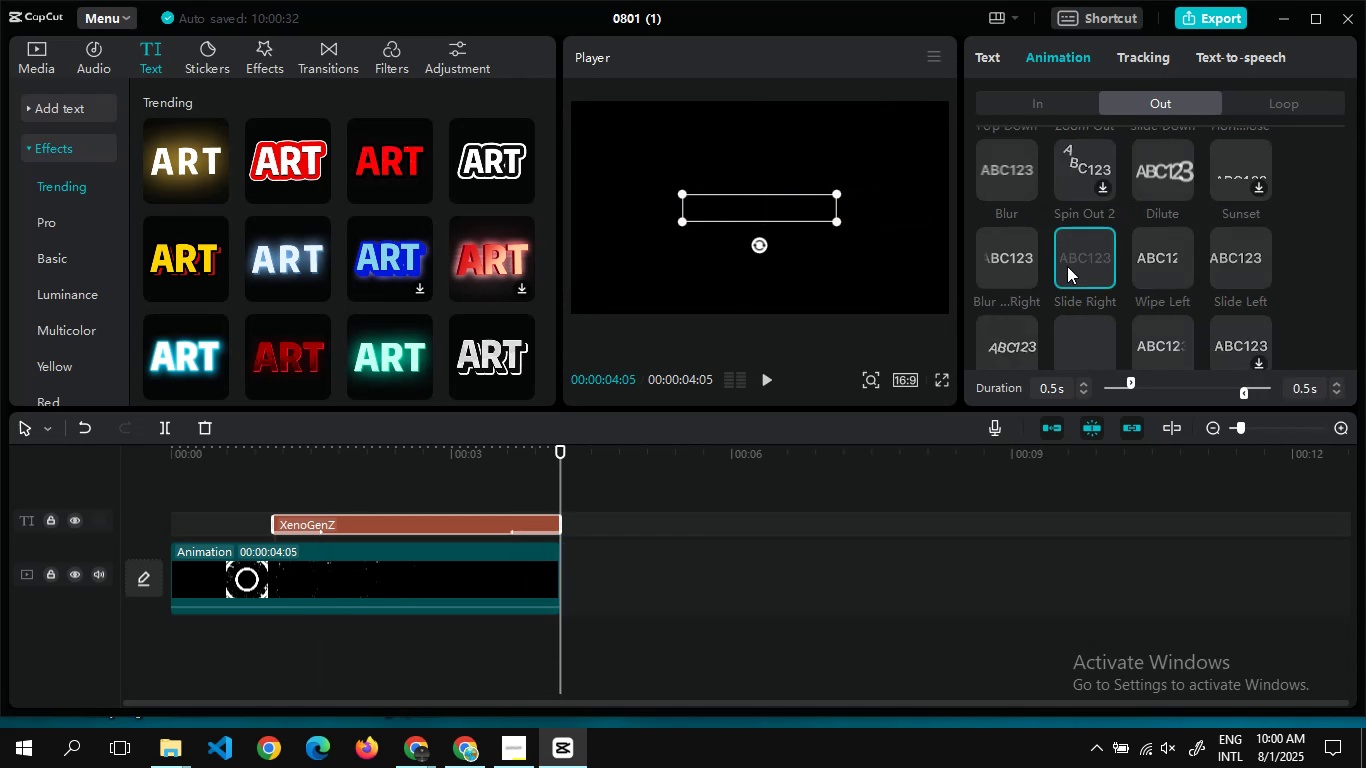 
wait(8.3)
 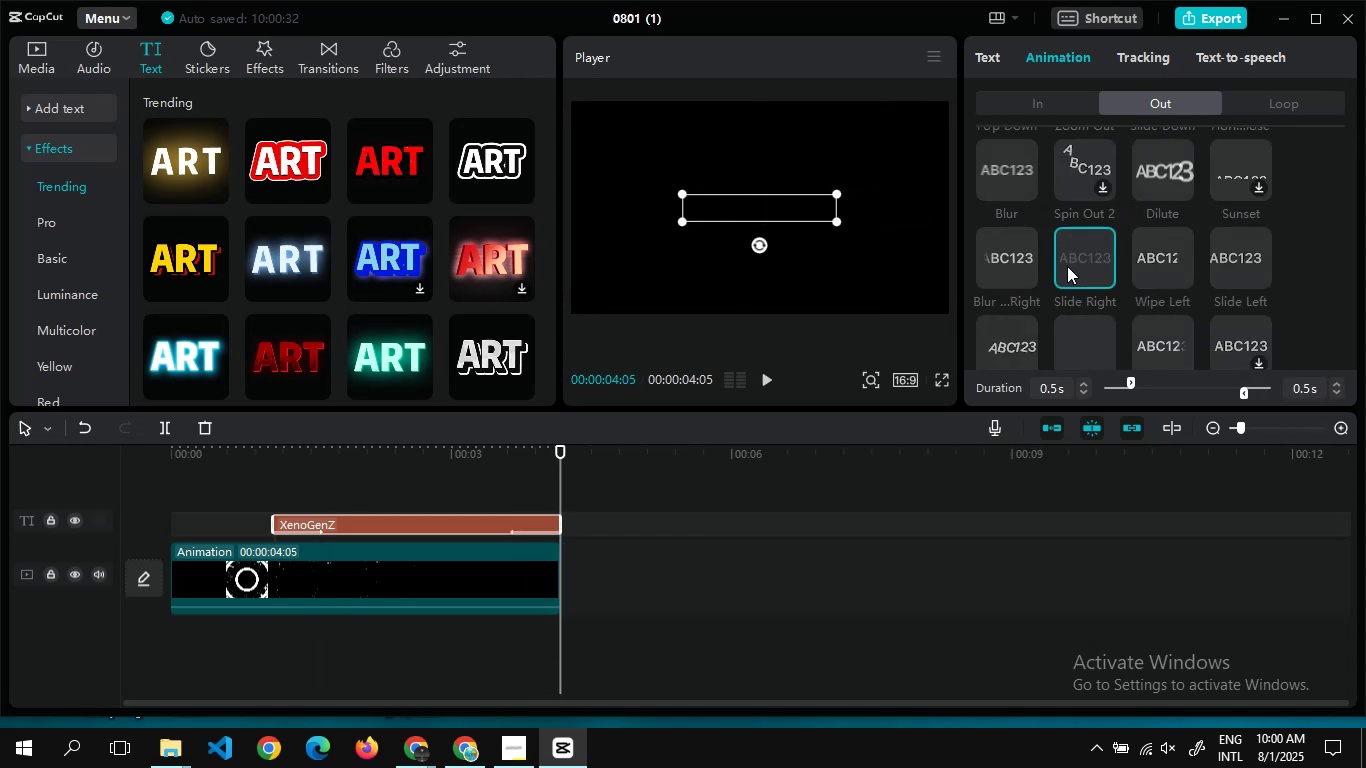 
double_click([357, 477])
 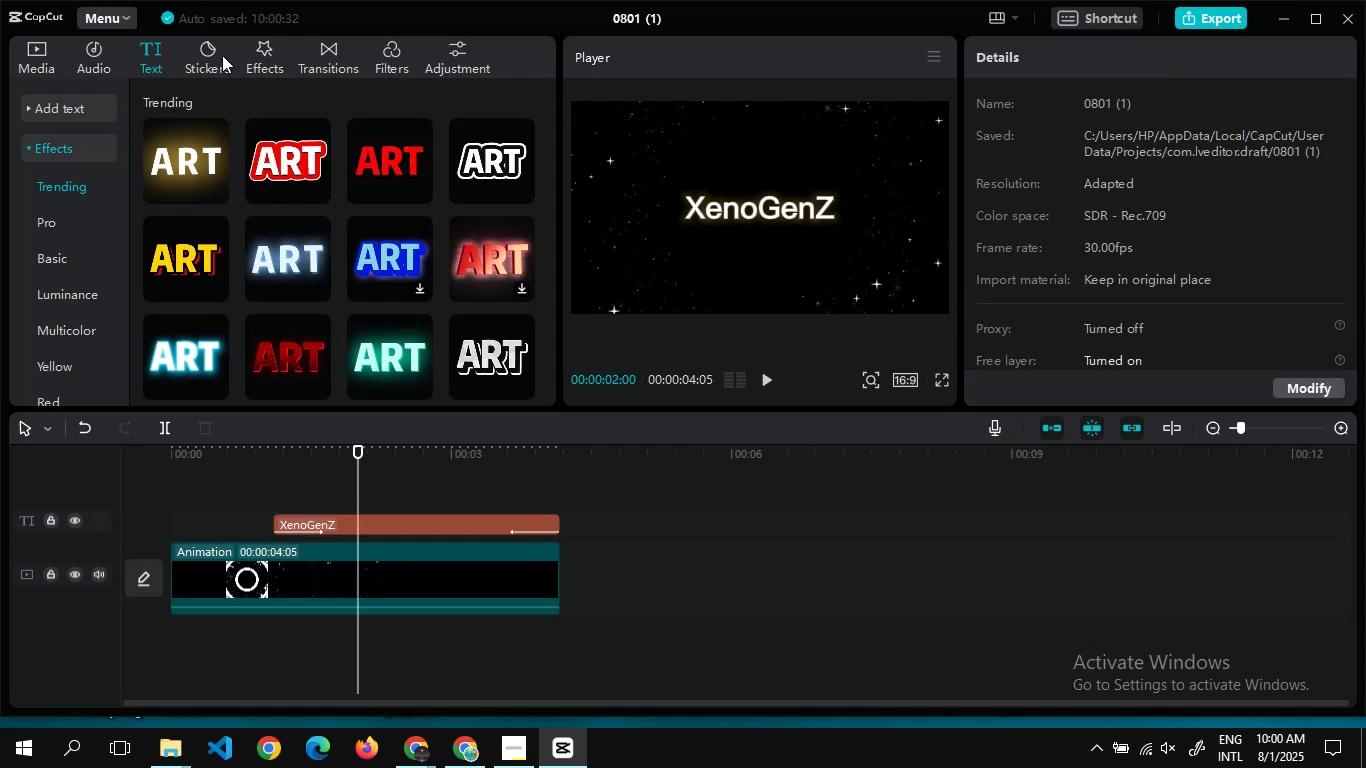 
left_click([264, 56])
 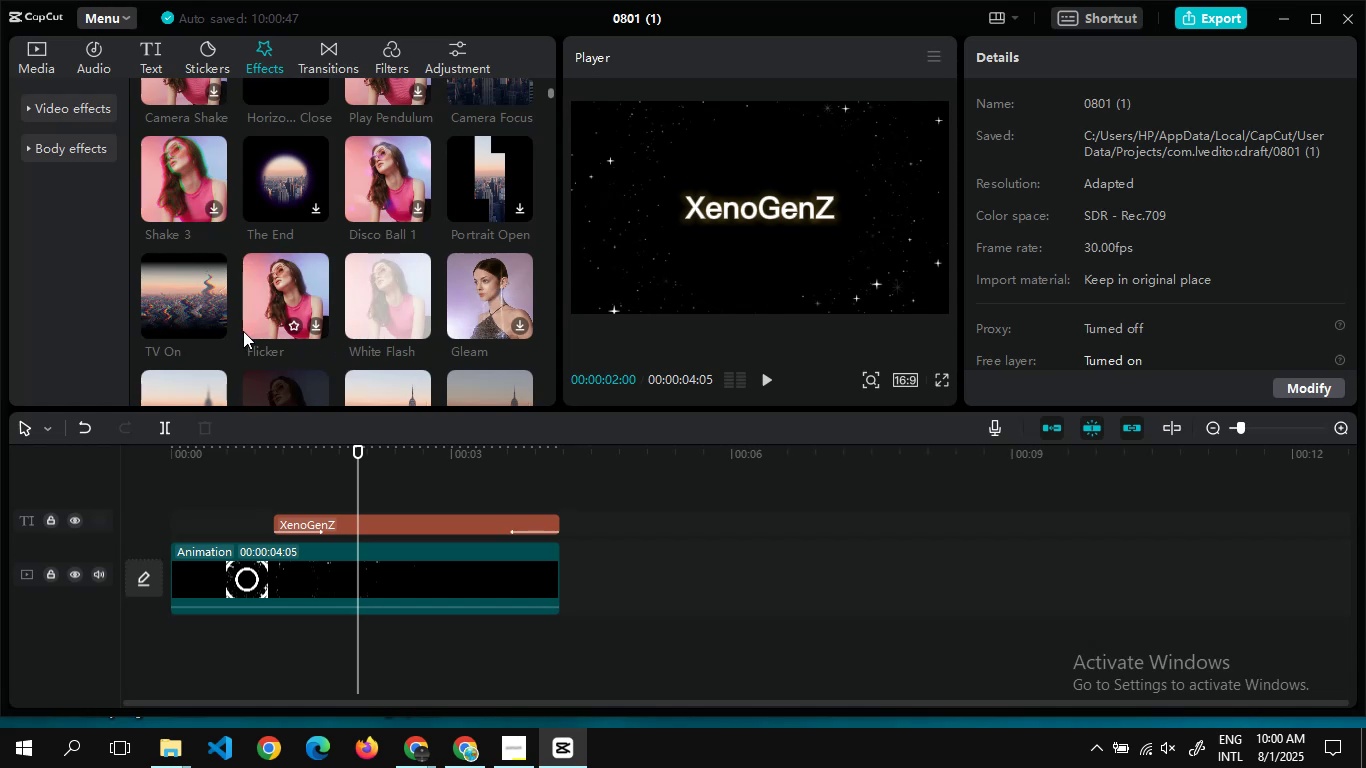 
wait(7.06)
 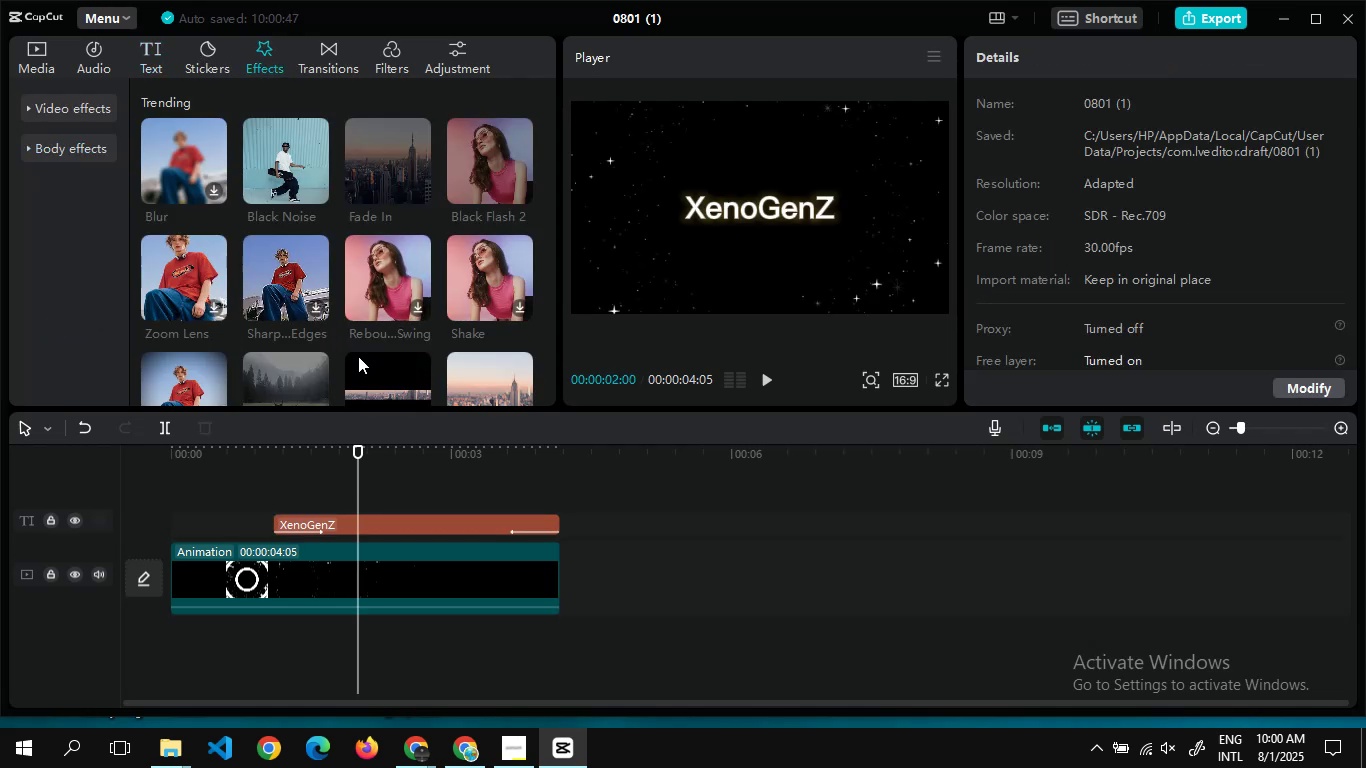 
left_click([214, 325])
 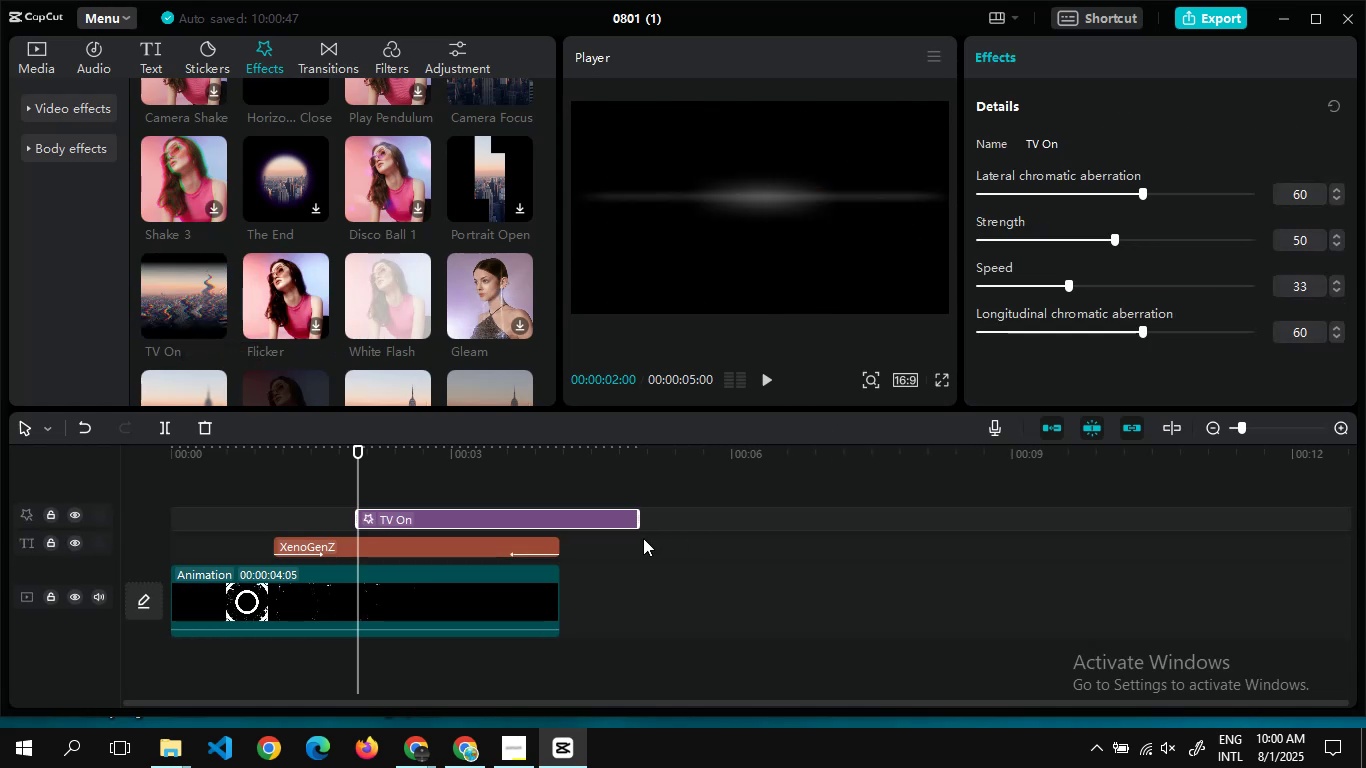 
left_click_drag(start_coordinate=[637, 524], to_coordinate=[498, 524])
 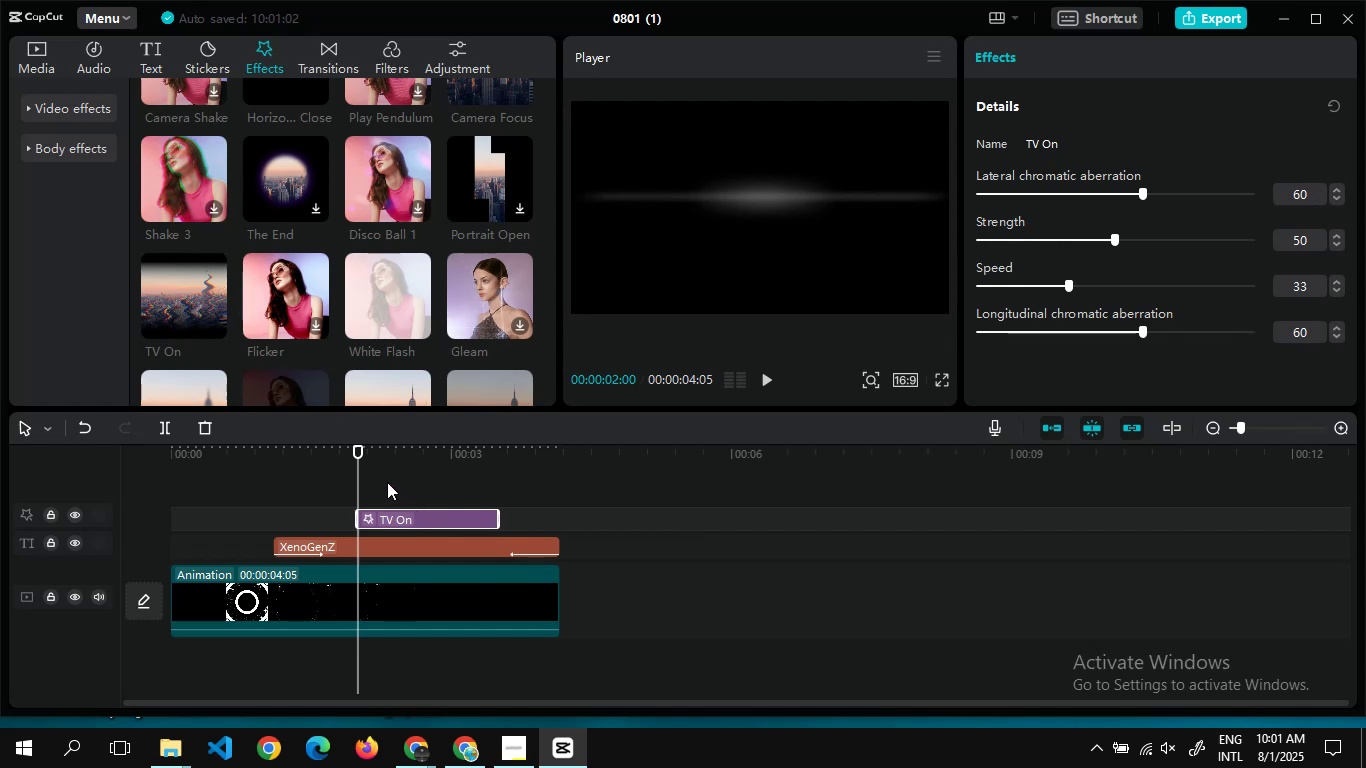 
left_click([387, 482])
 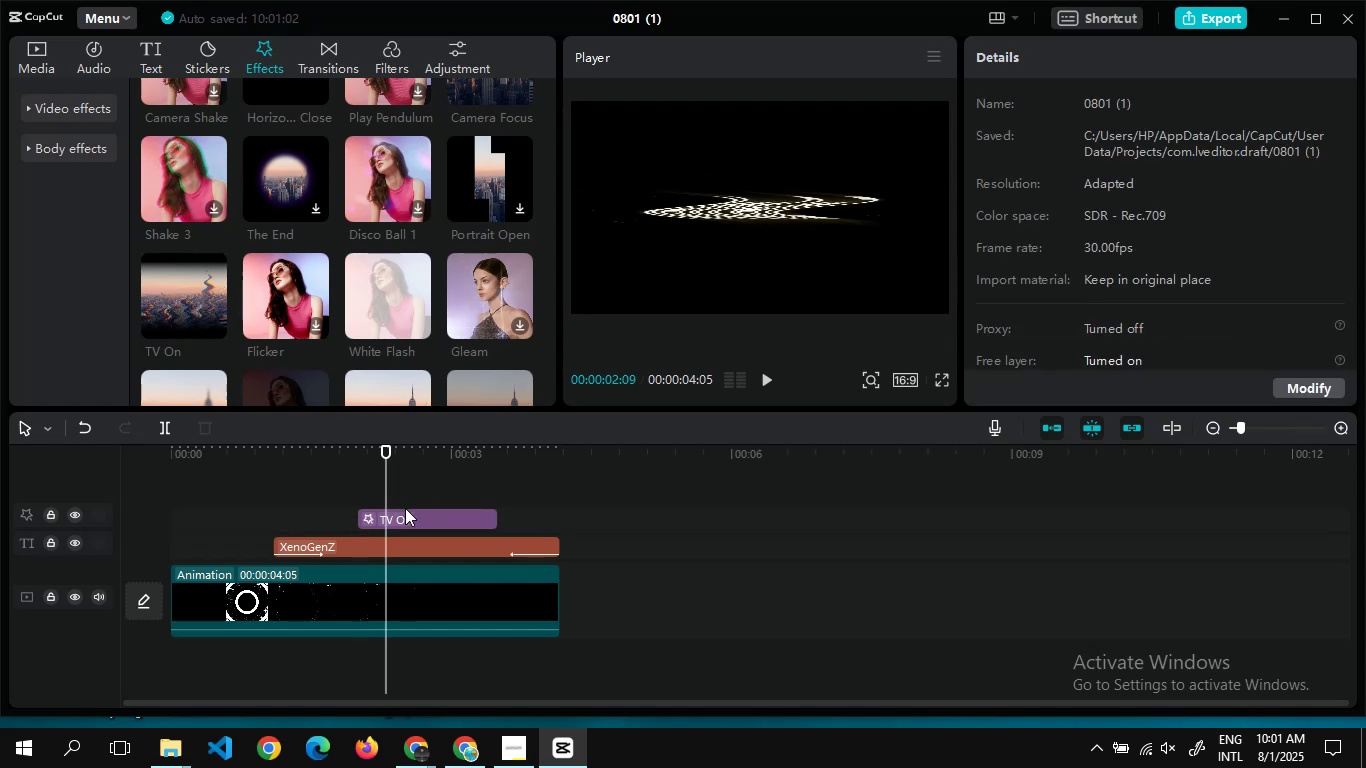 
left_click_drag(start_coordinate=[414, 512], to_coordinate=[408, 516])
 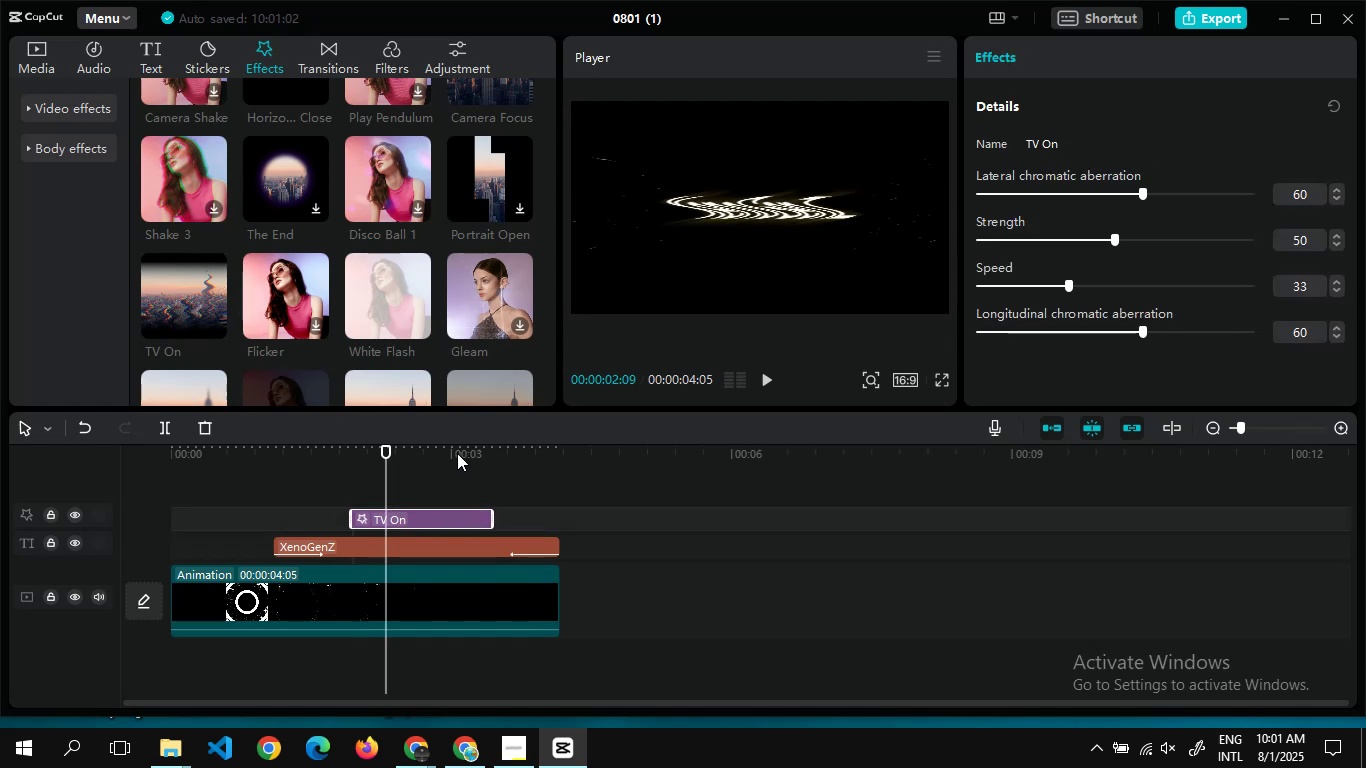 
double_click([371, 472])
 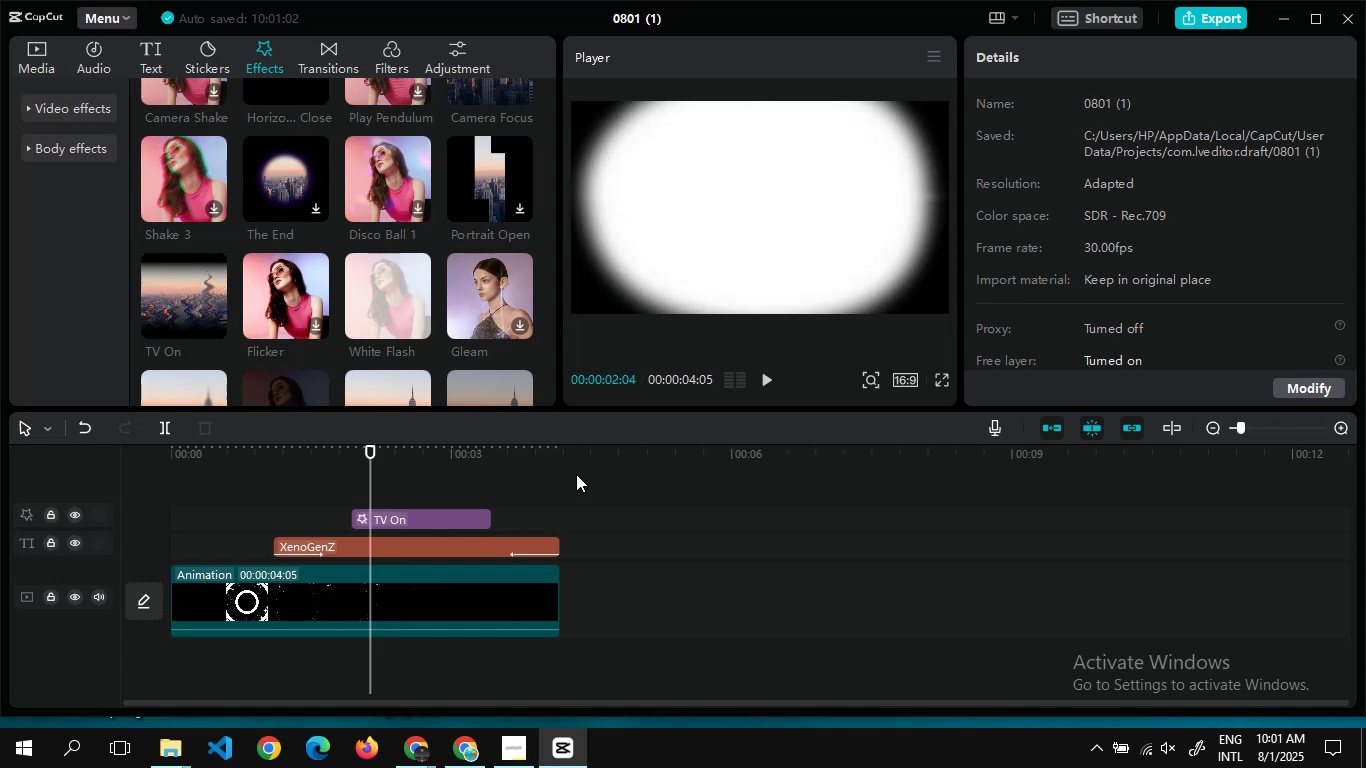 
double_click([576, 474])
 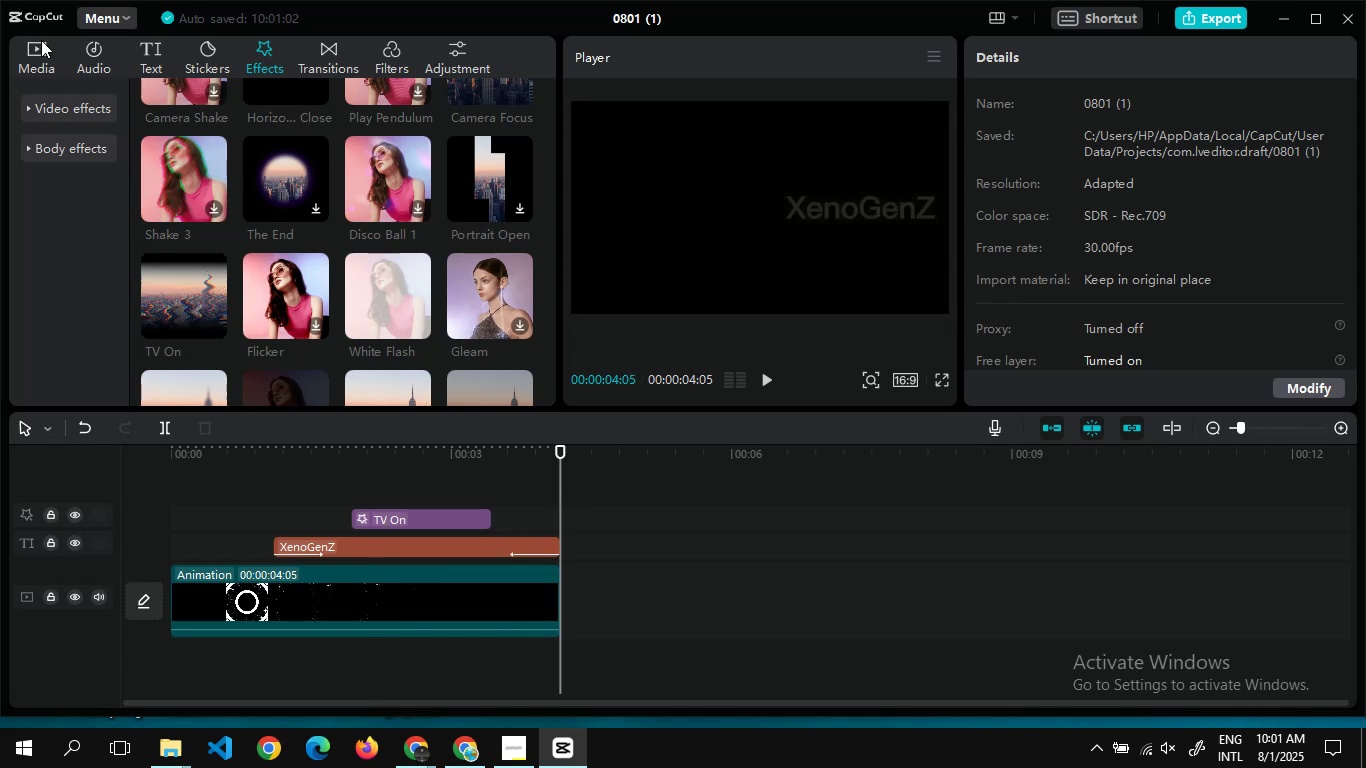 
left_click([41, 48])
 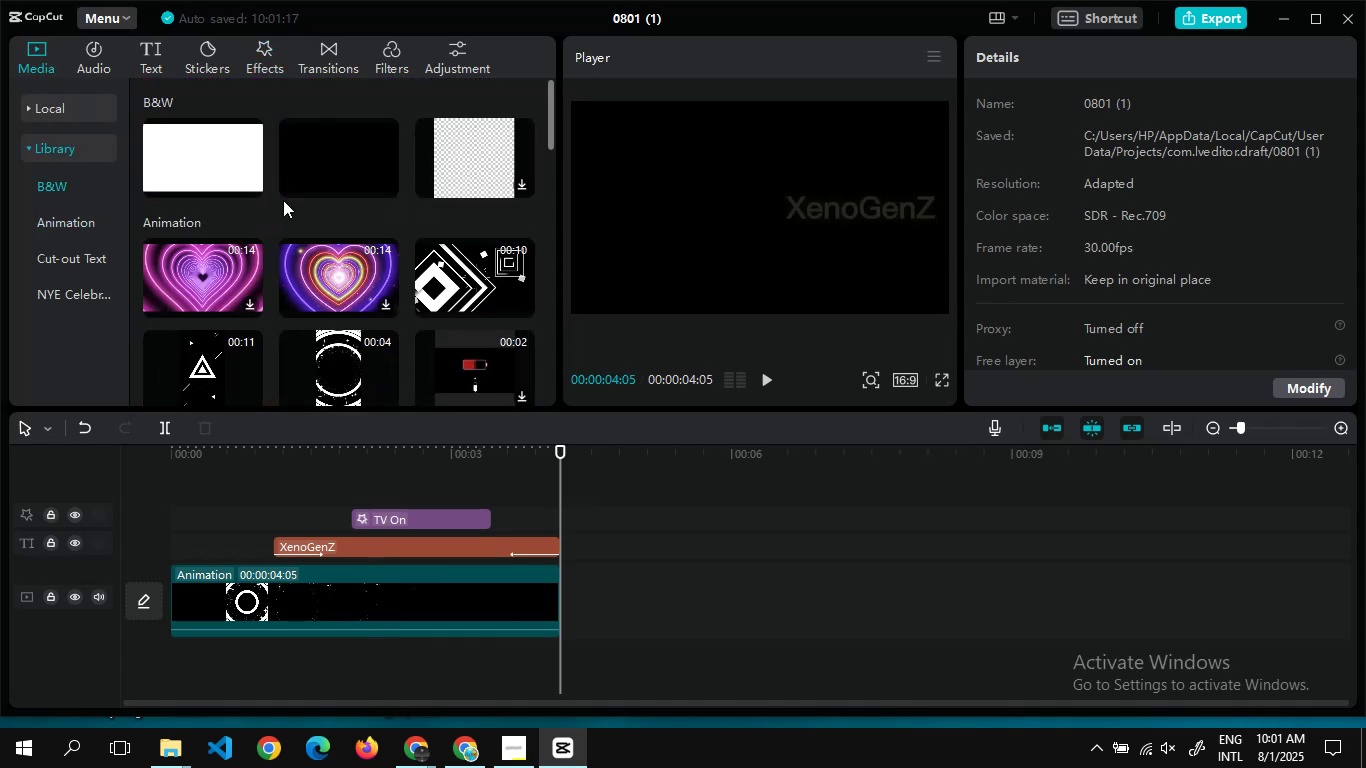 
left_click([384, 186])
 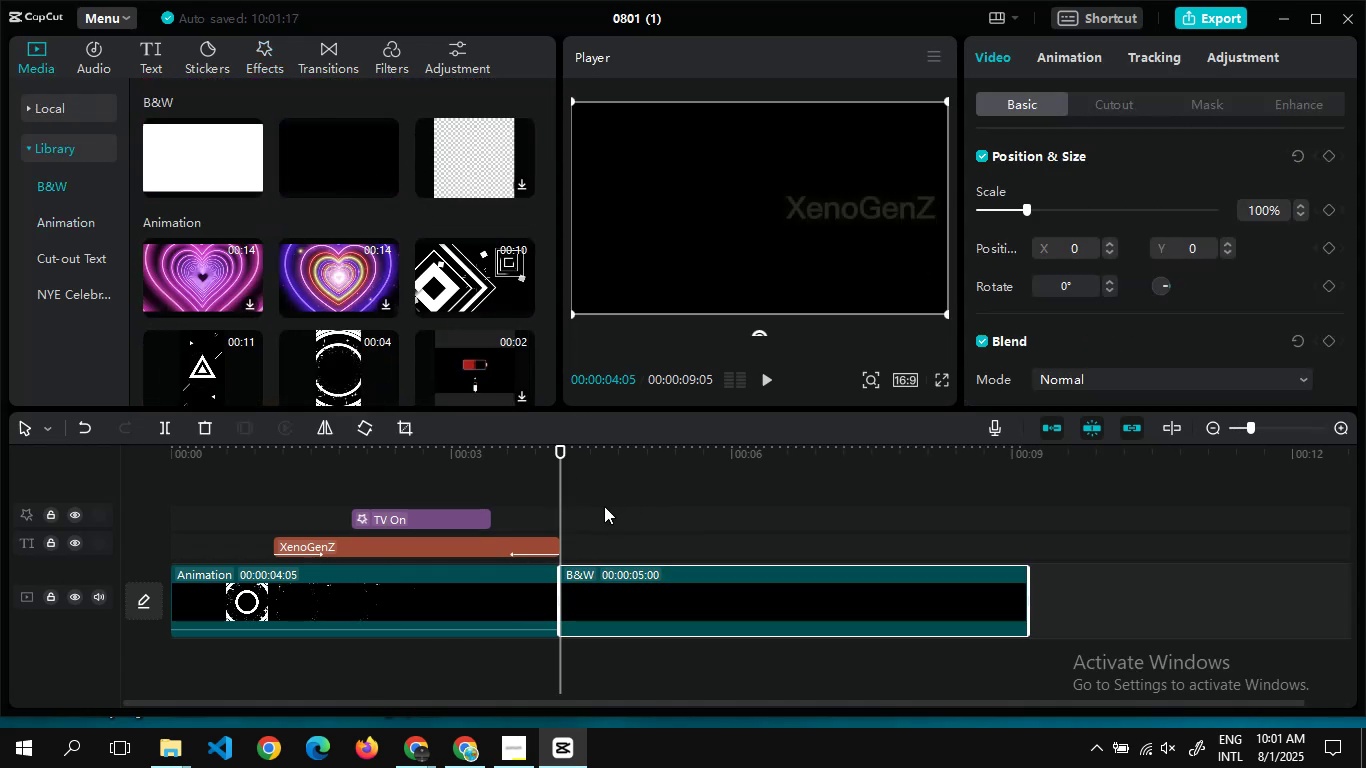 
double_click([604, 507])
 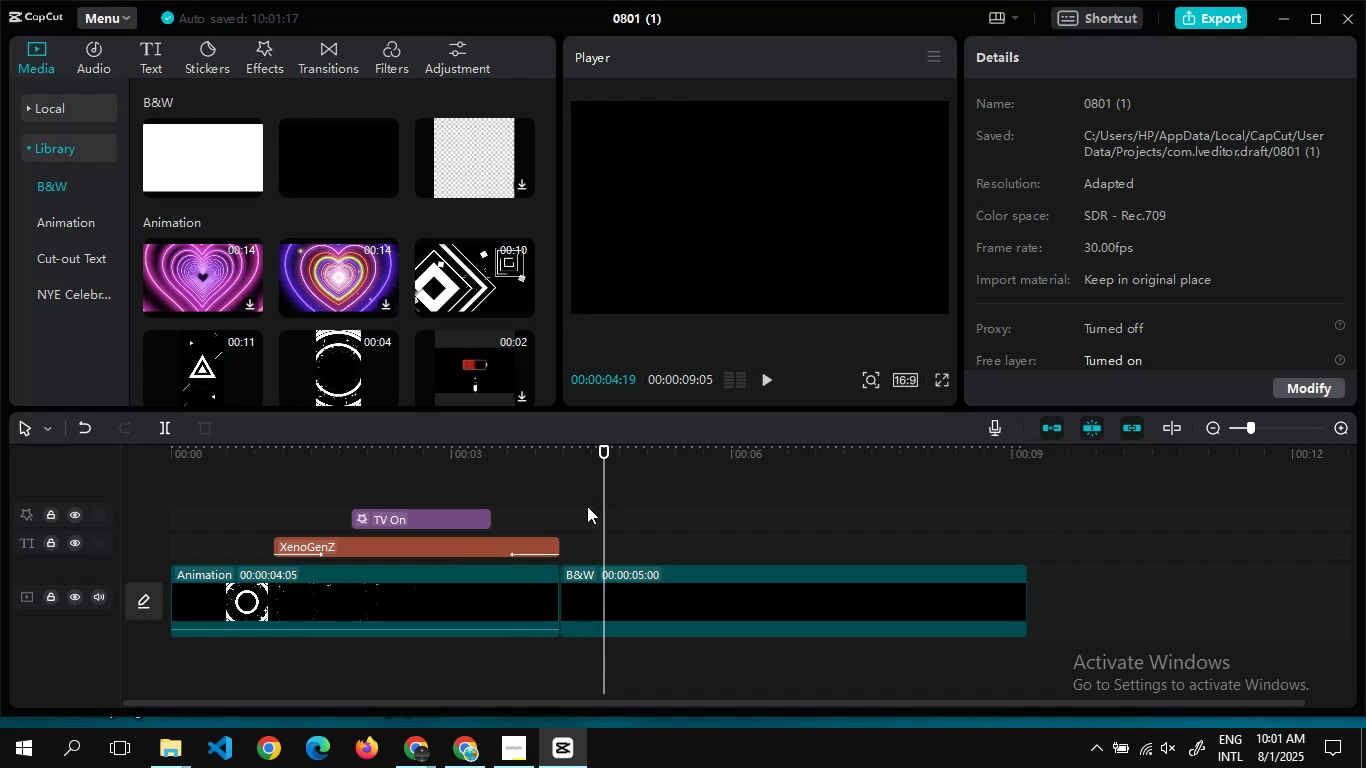 
double_click([587, 506])
 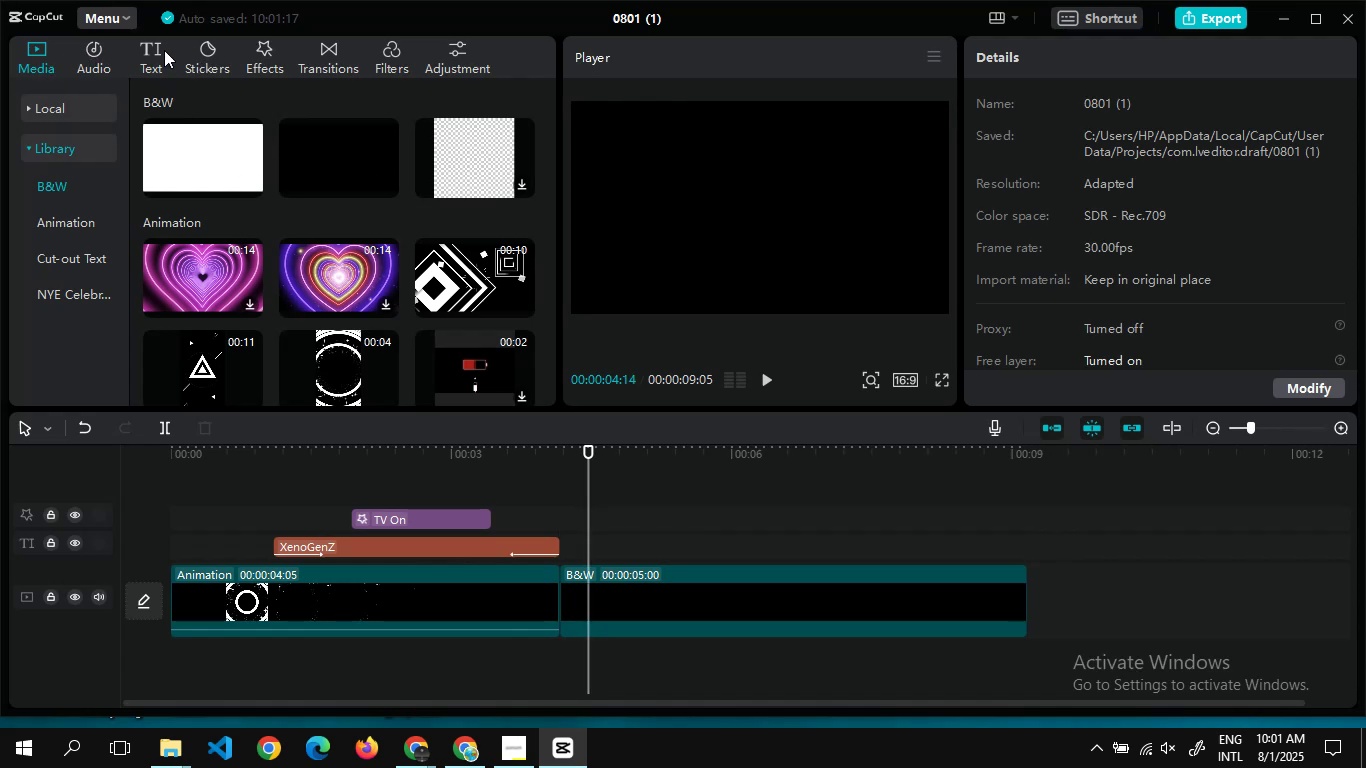 
wait(7.44)
 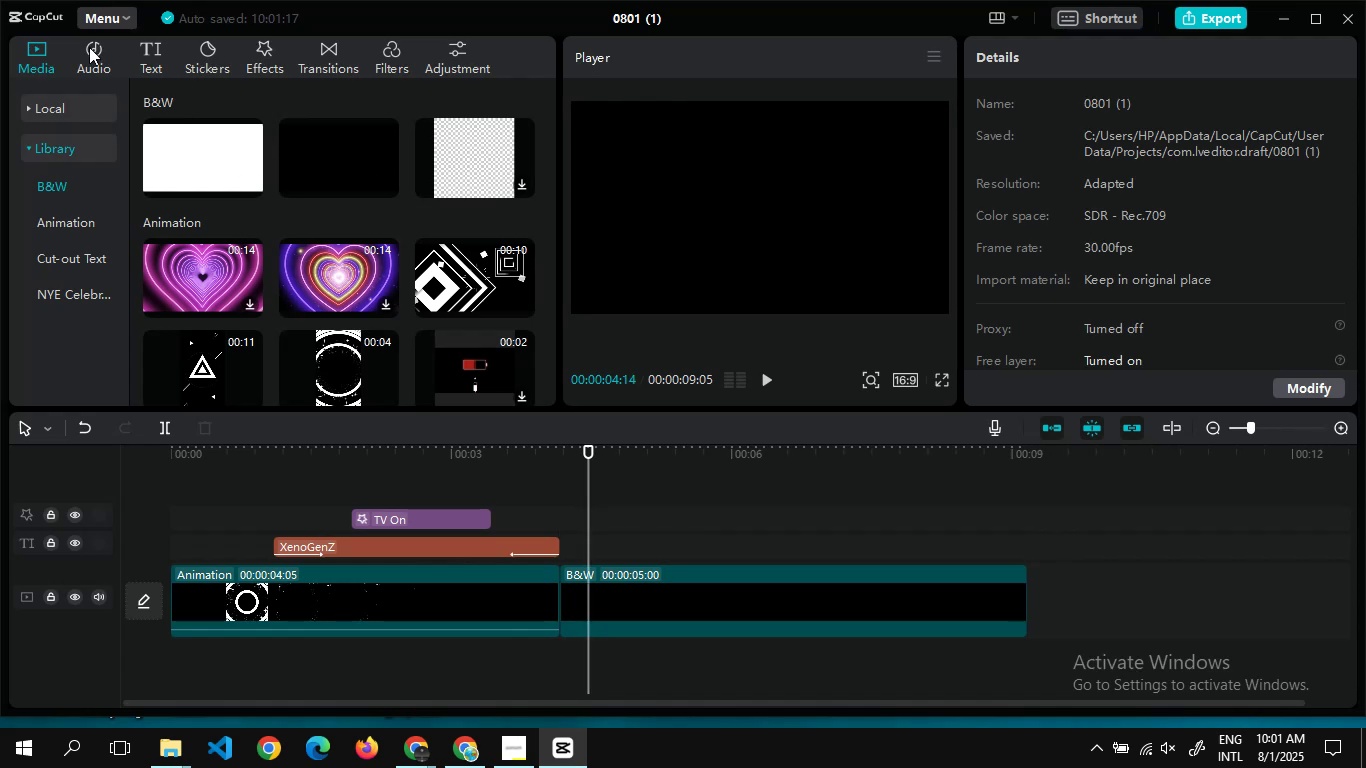 
left_click([150, 67])
 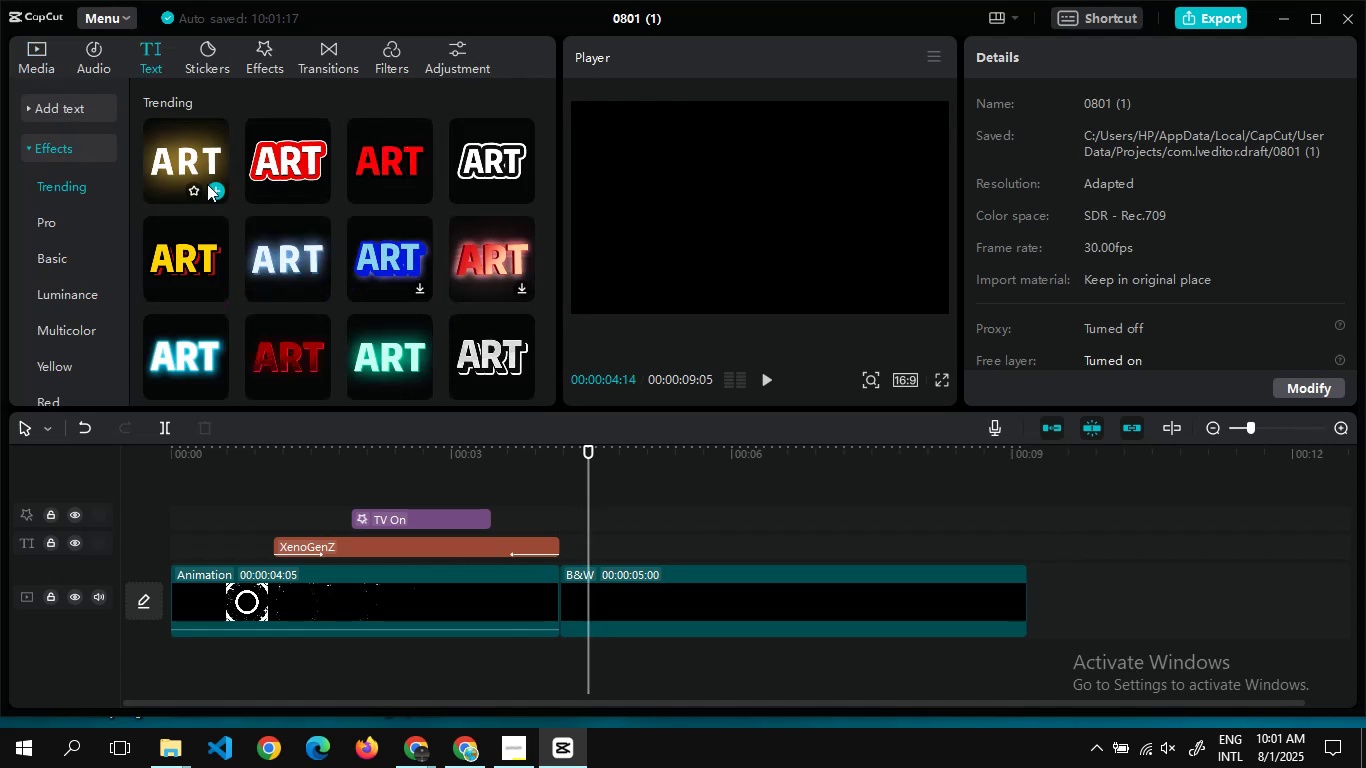 
left_click([213, 189])
 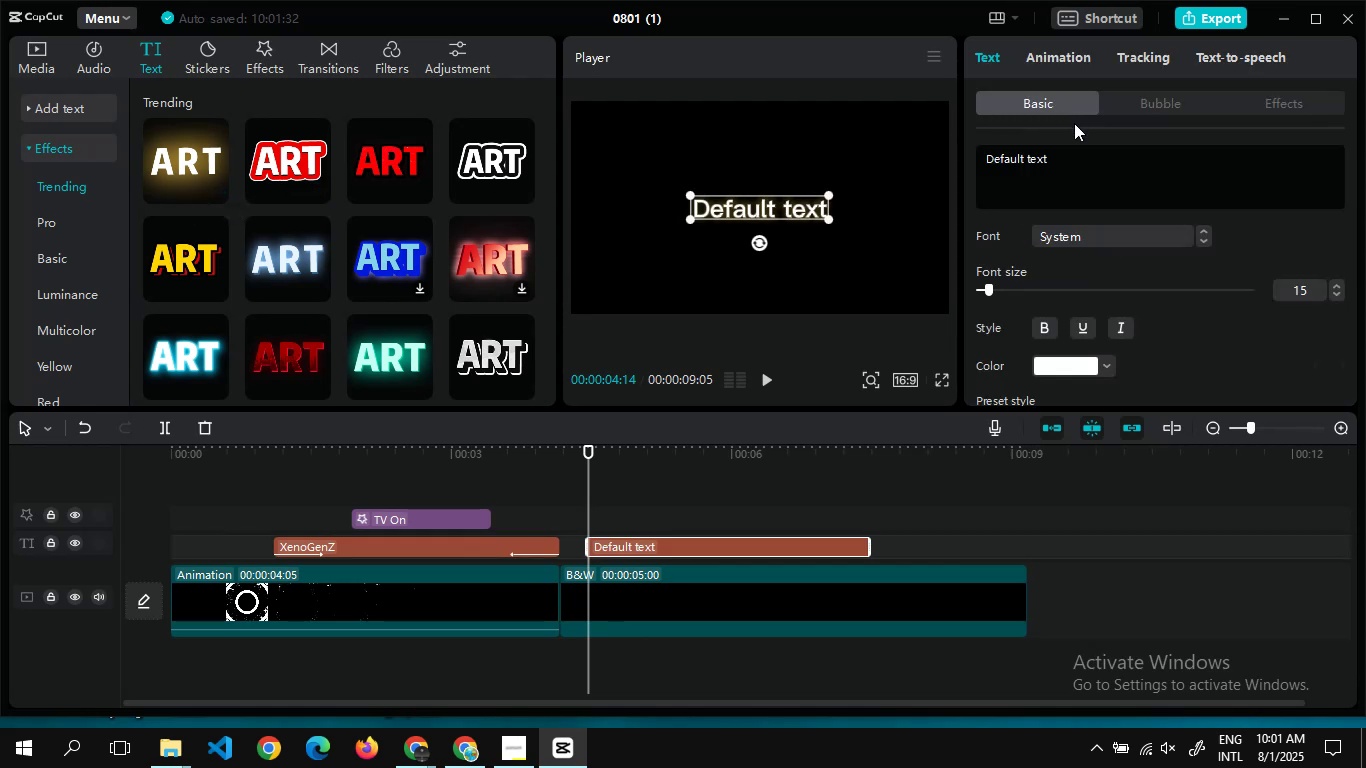 
double_click([1080, 157])
 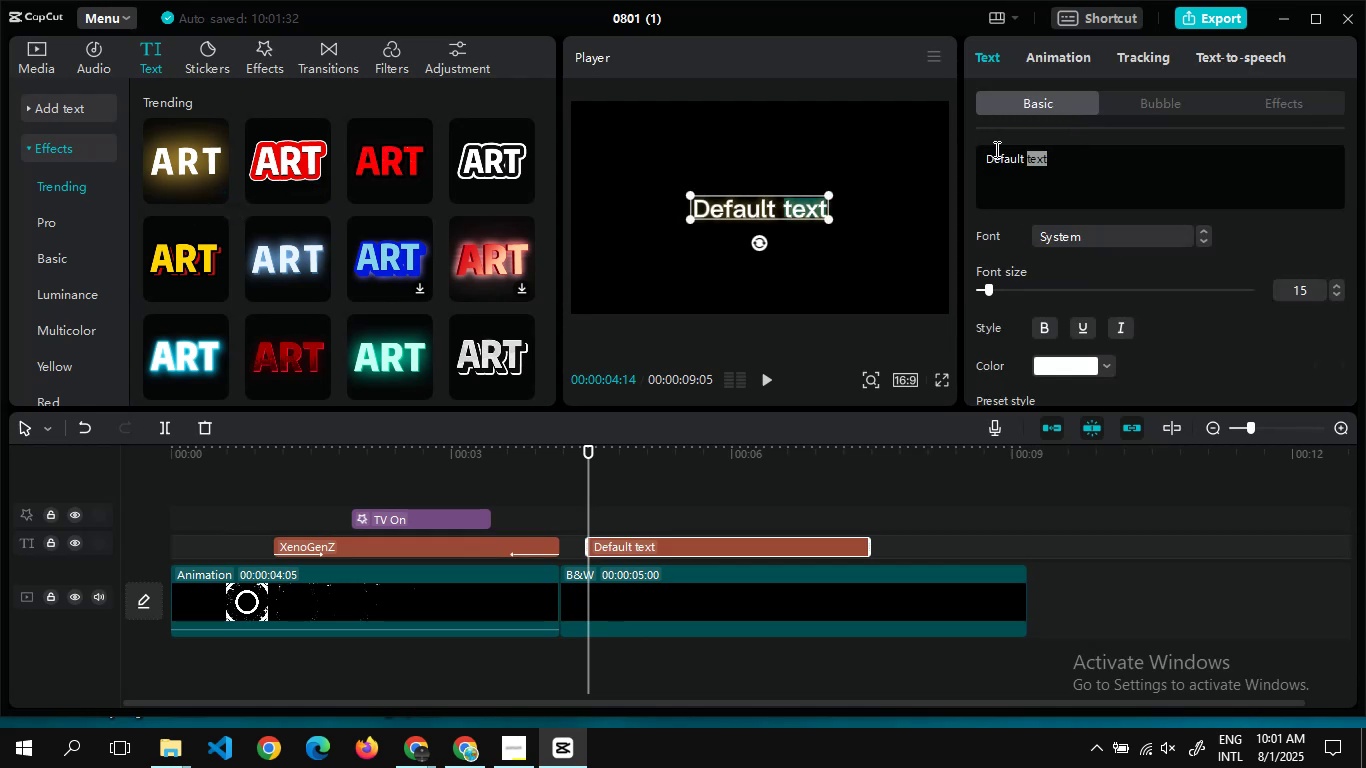 
key(Control+A)
 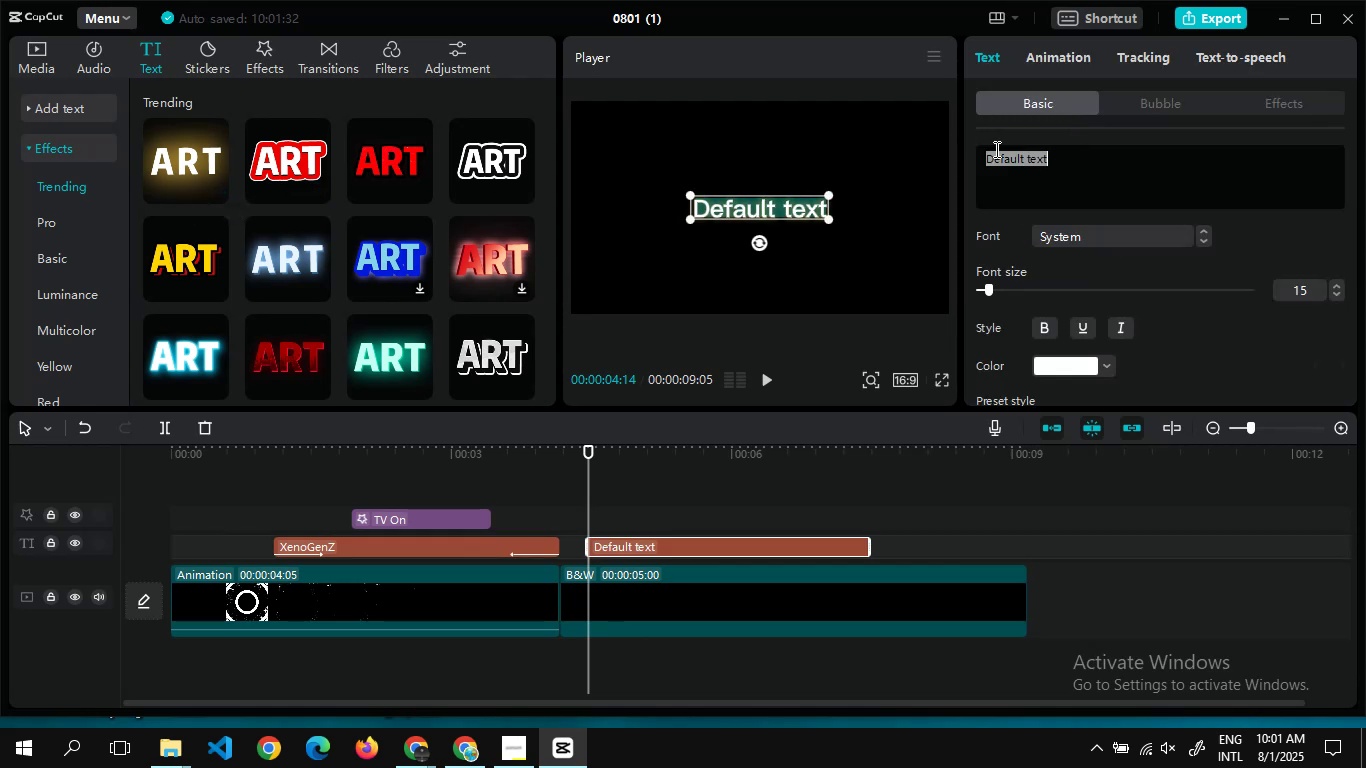 
type(Video No 56)
 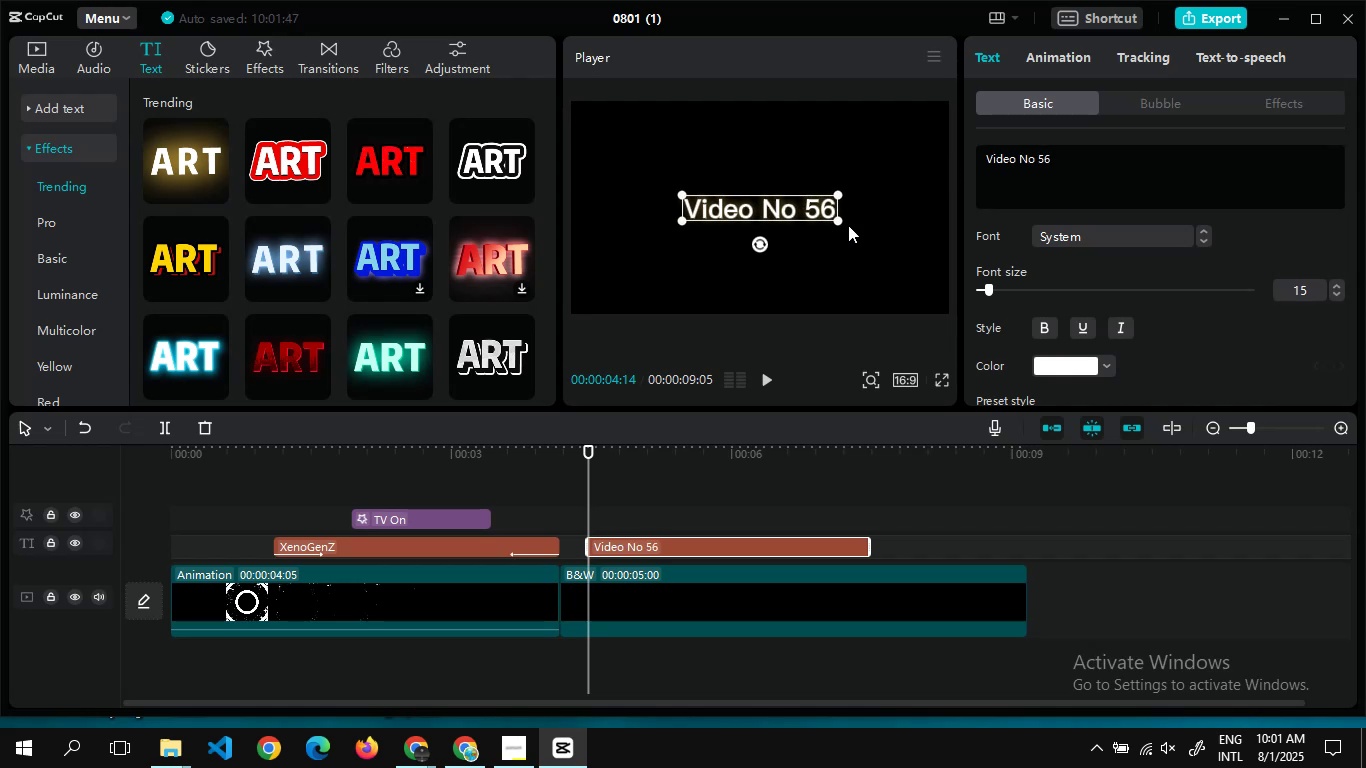 
left_click([1125, 326])
 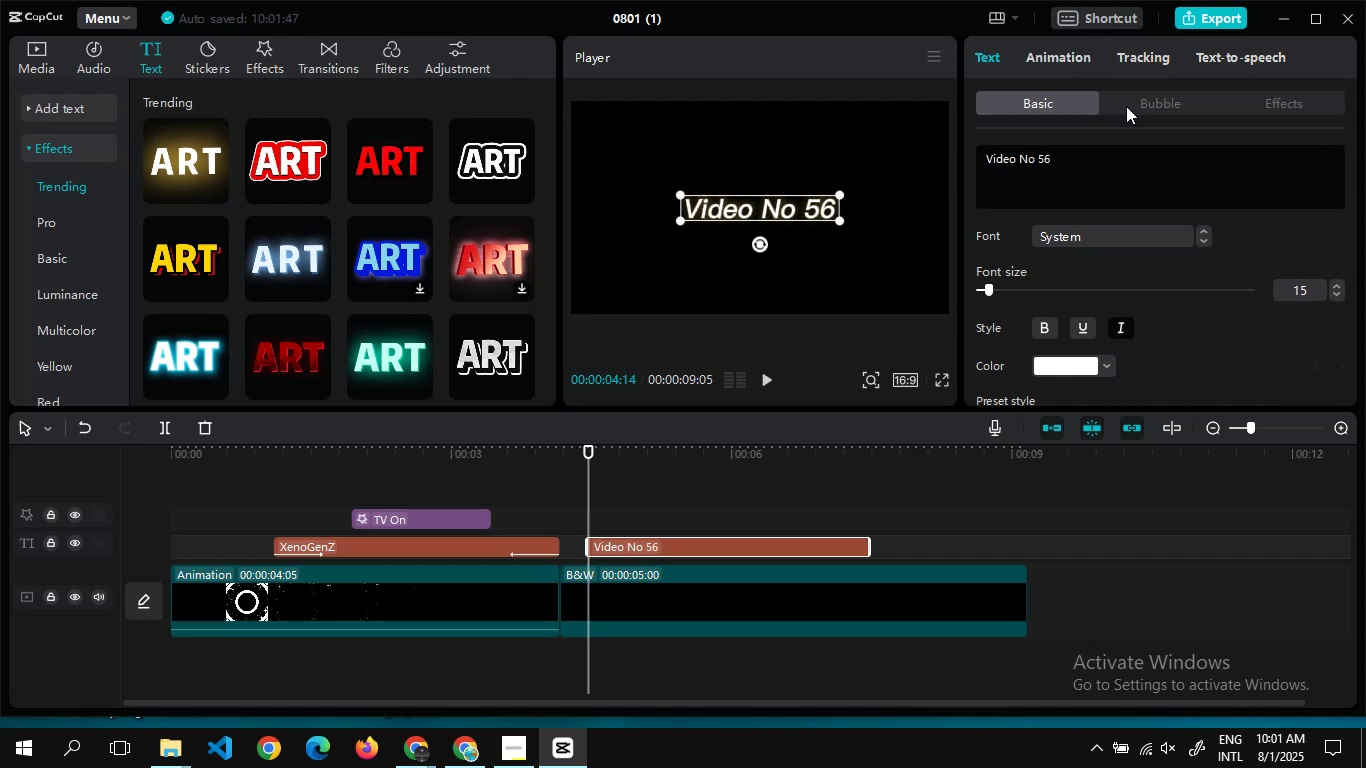 
left_click([1077, 60])
 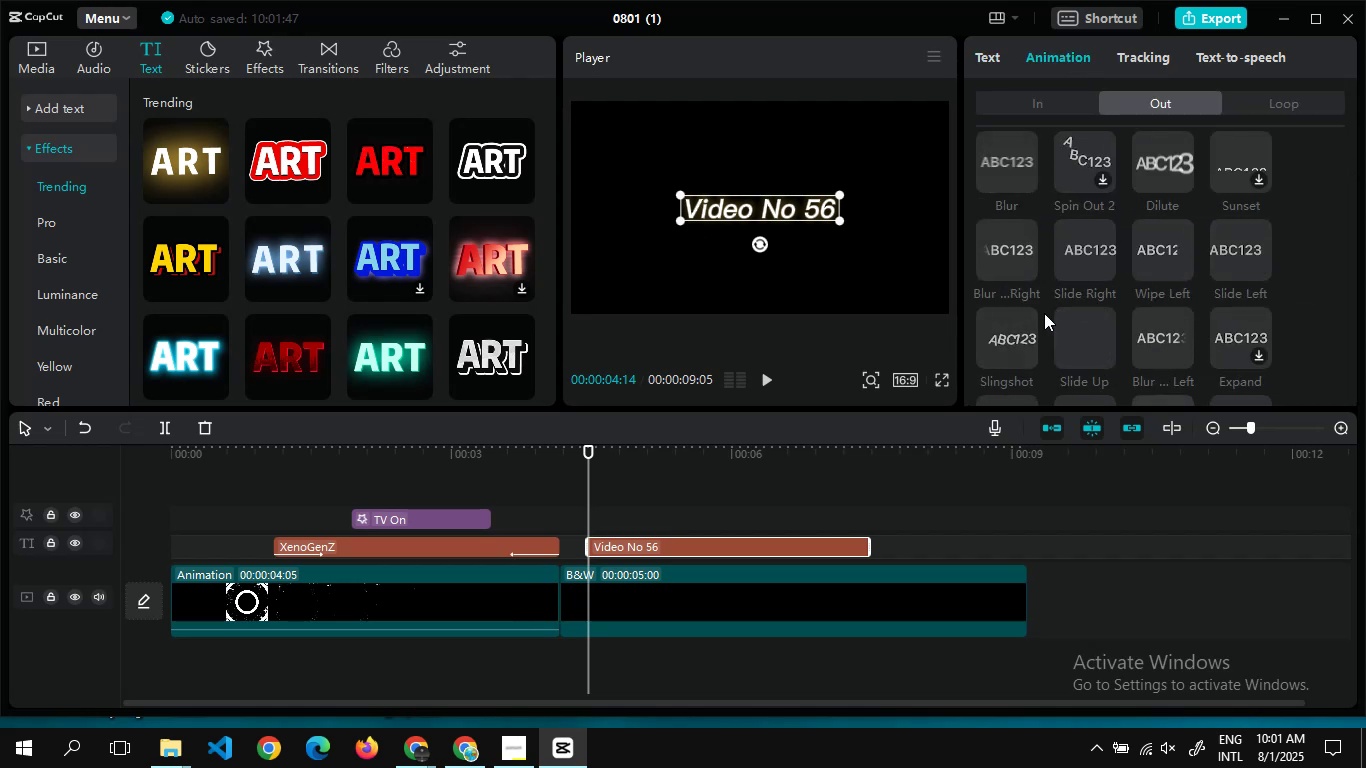 
left_click([1109, 247])
 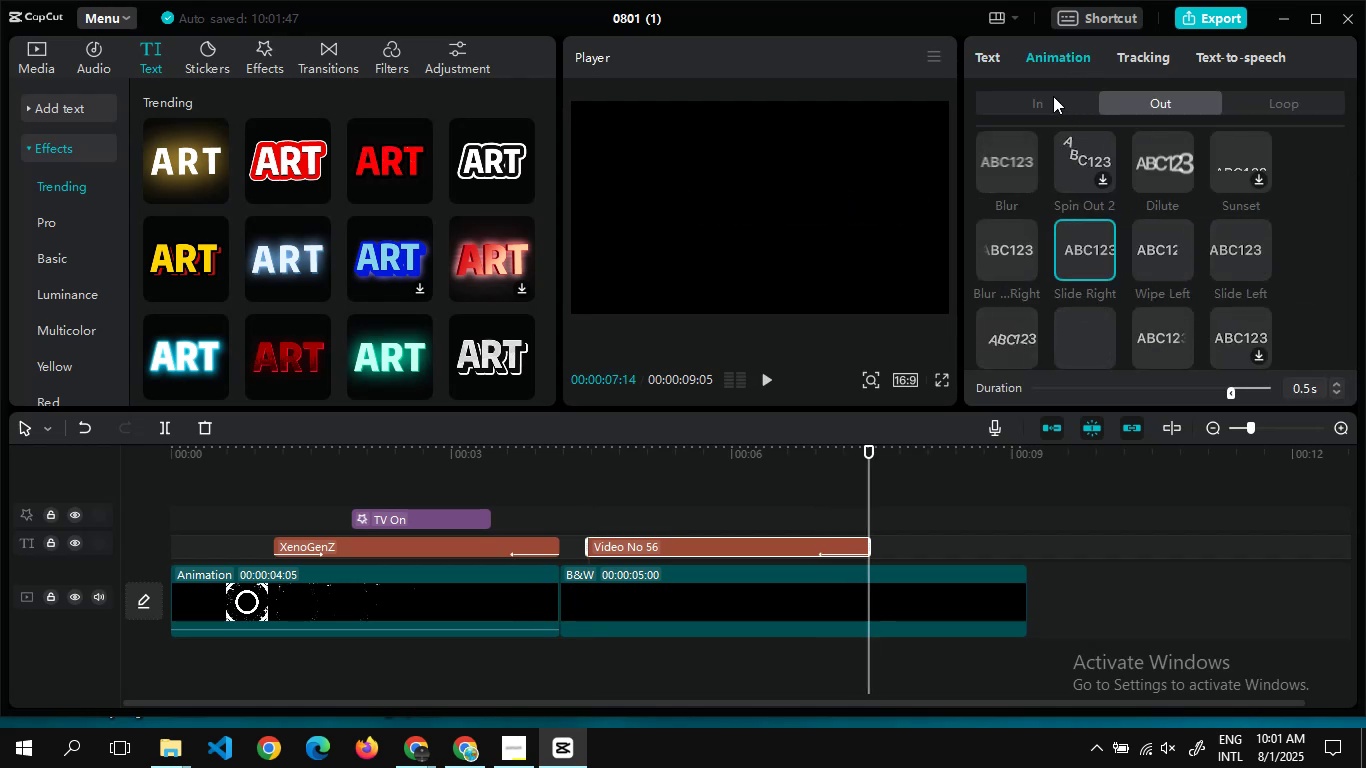 
left_click([1049, 96])
 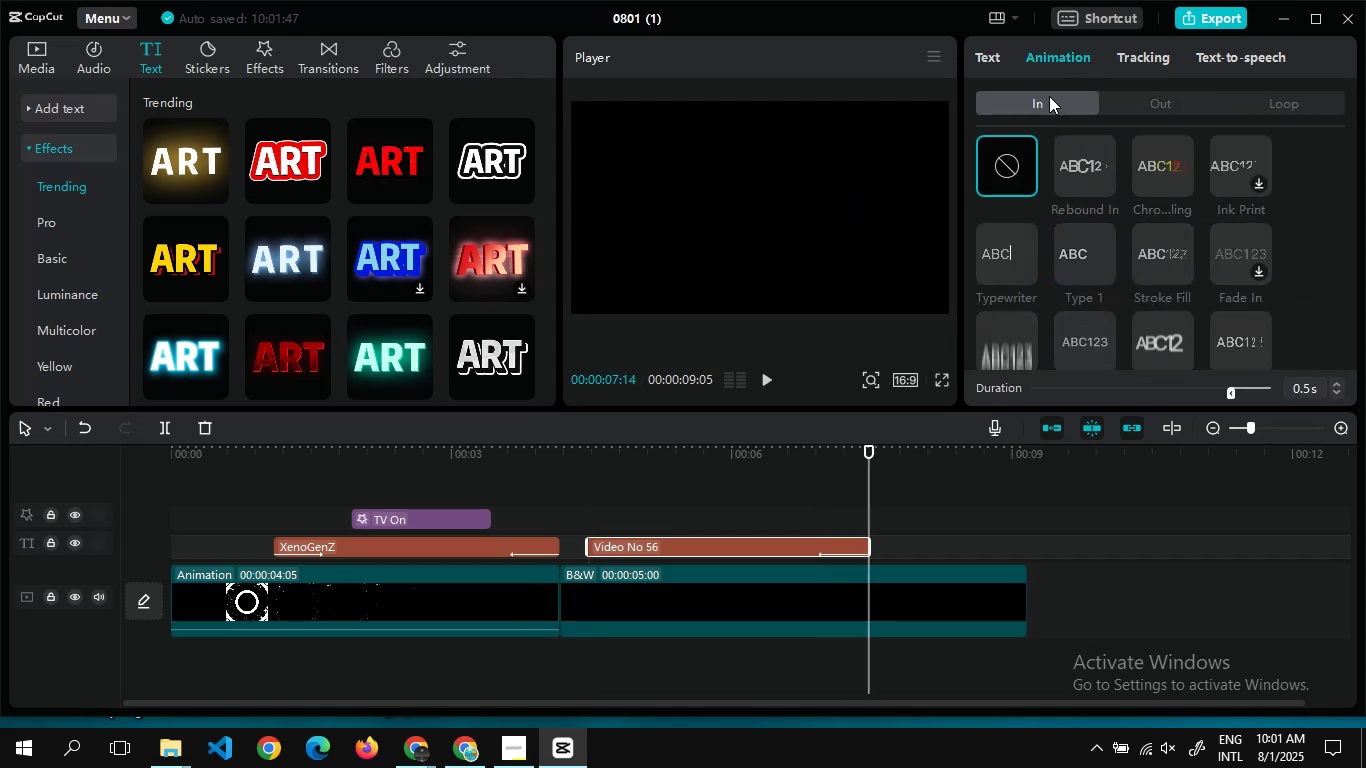 
mouse_move([1031, 219])
 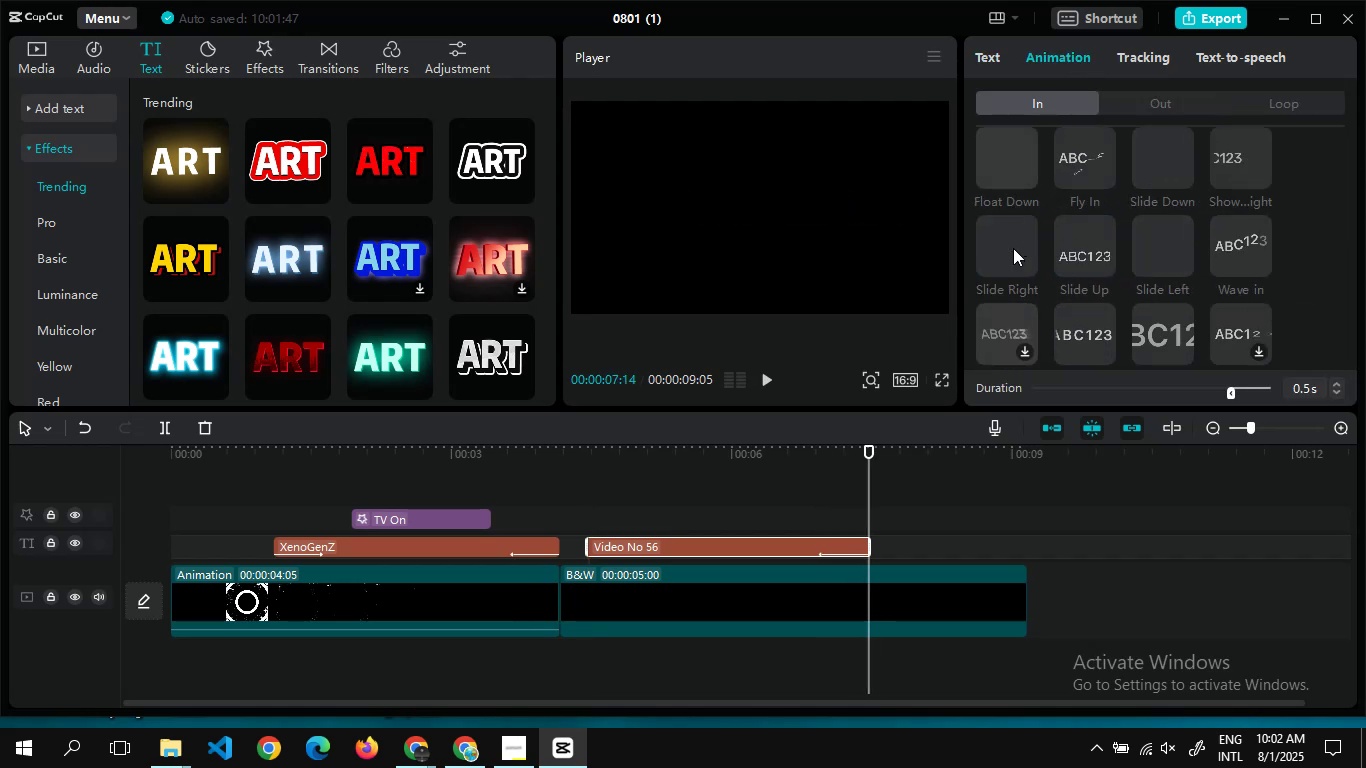 
left_click([1013, 248])
 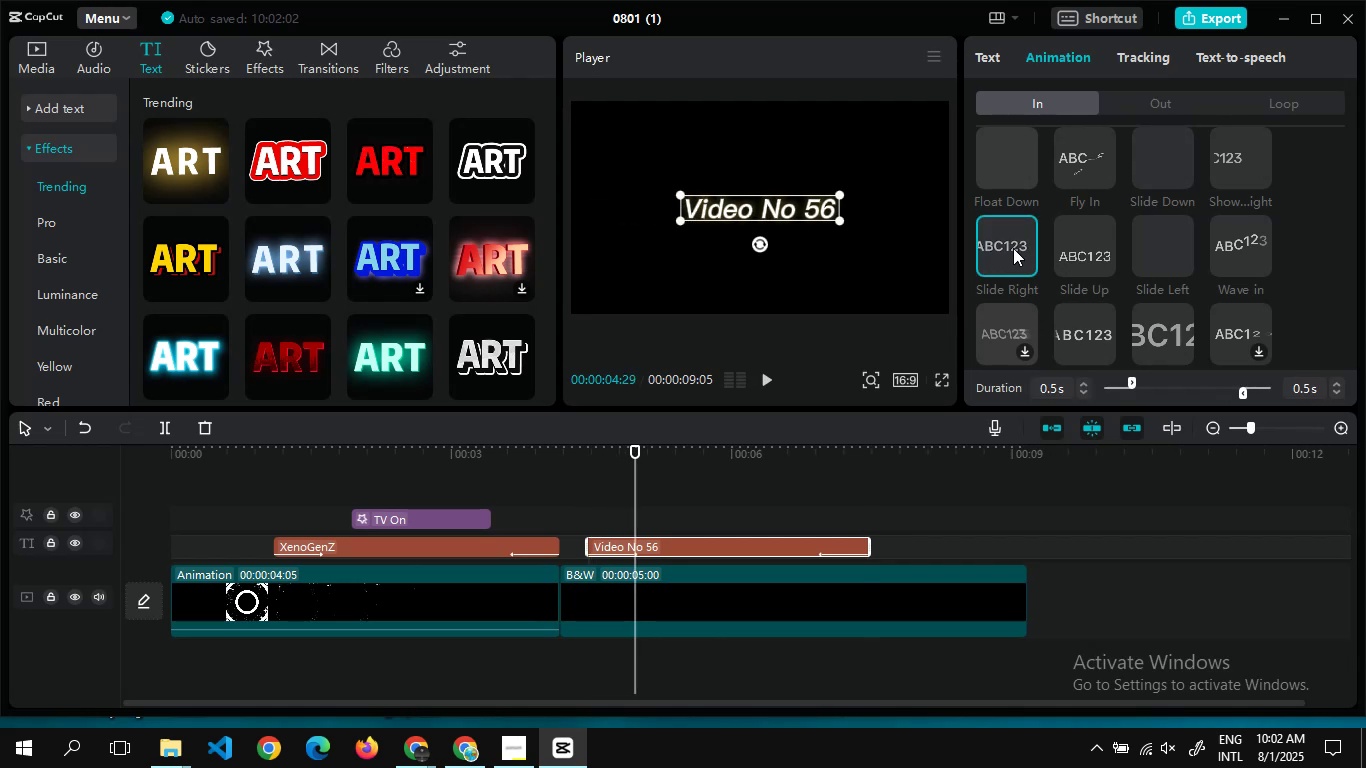 
wait(6.12)
 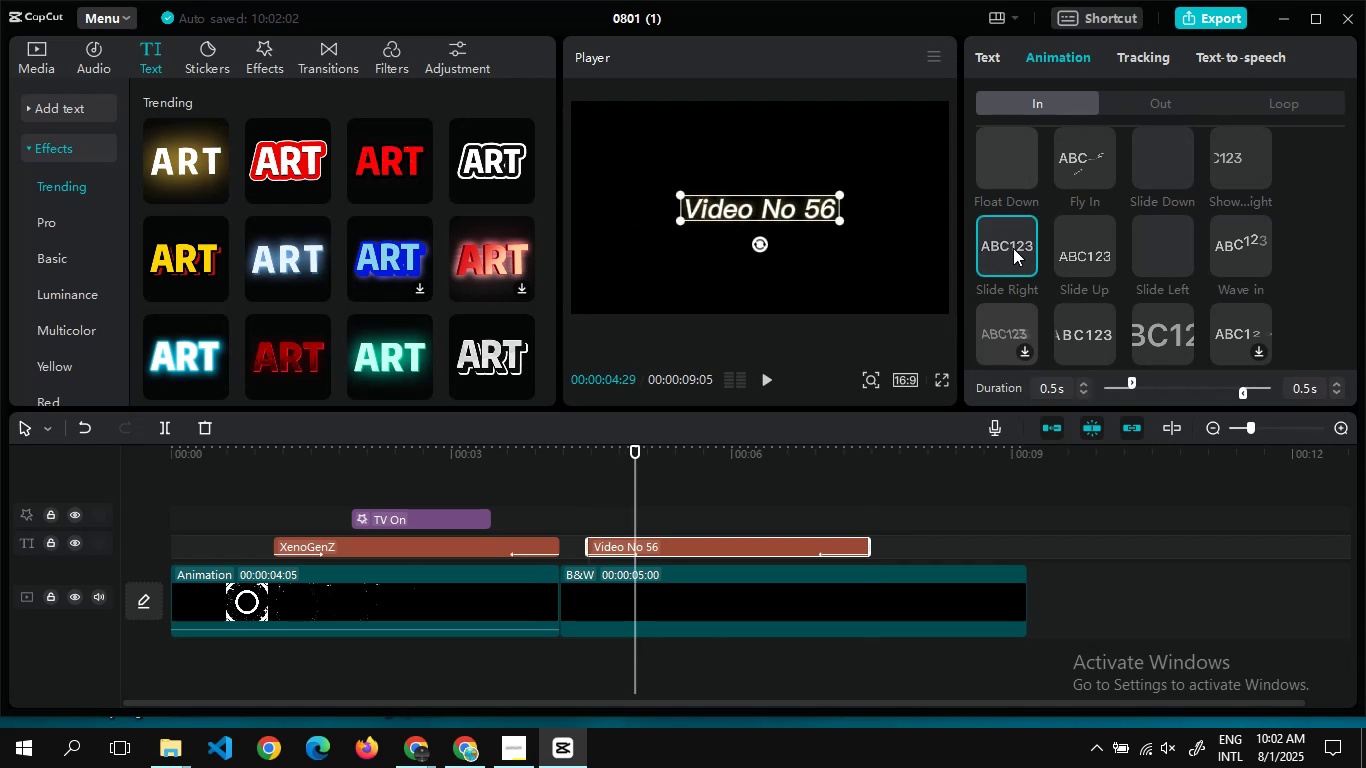 
left_click_drag(start_coordinate=[868, 551], to_coordinate=[748, 542])
 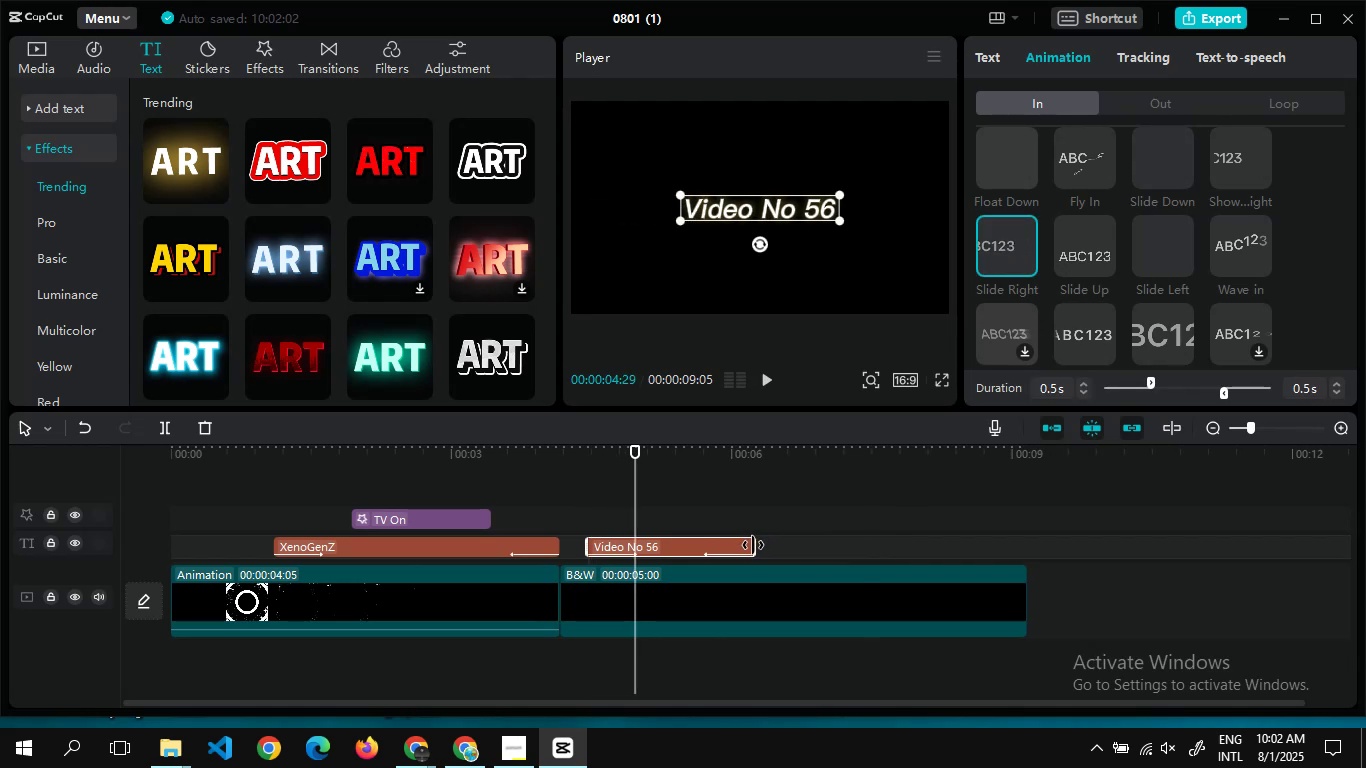 
left_click_drag(start_coordinate=[754, 546], to_coordinate=[715, 547])
 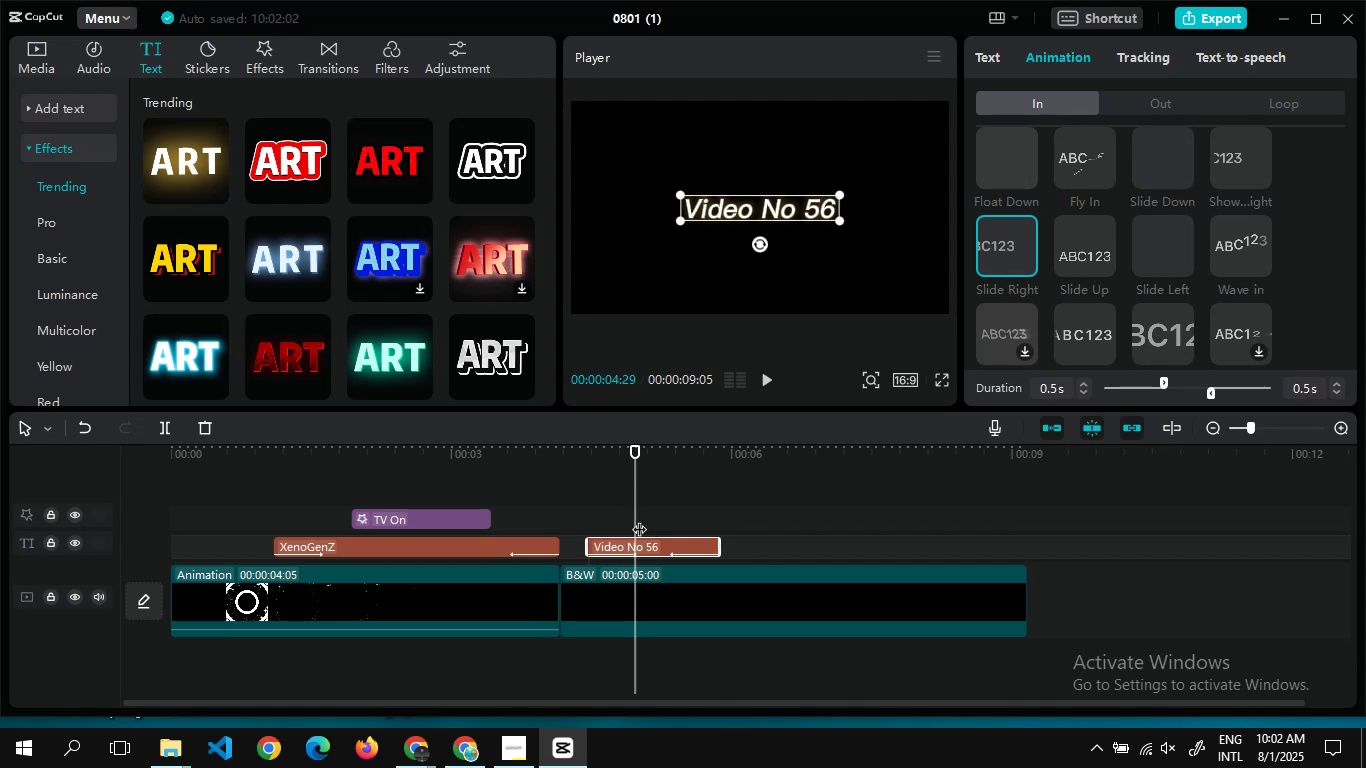 
double_click([639, 519])
 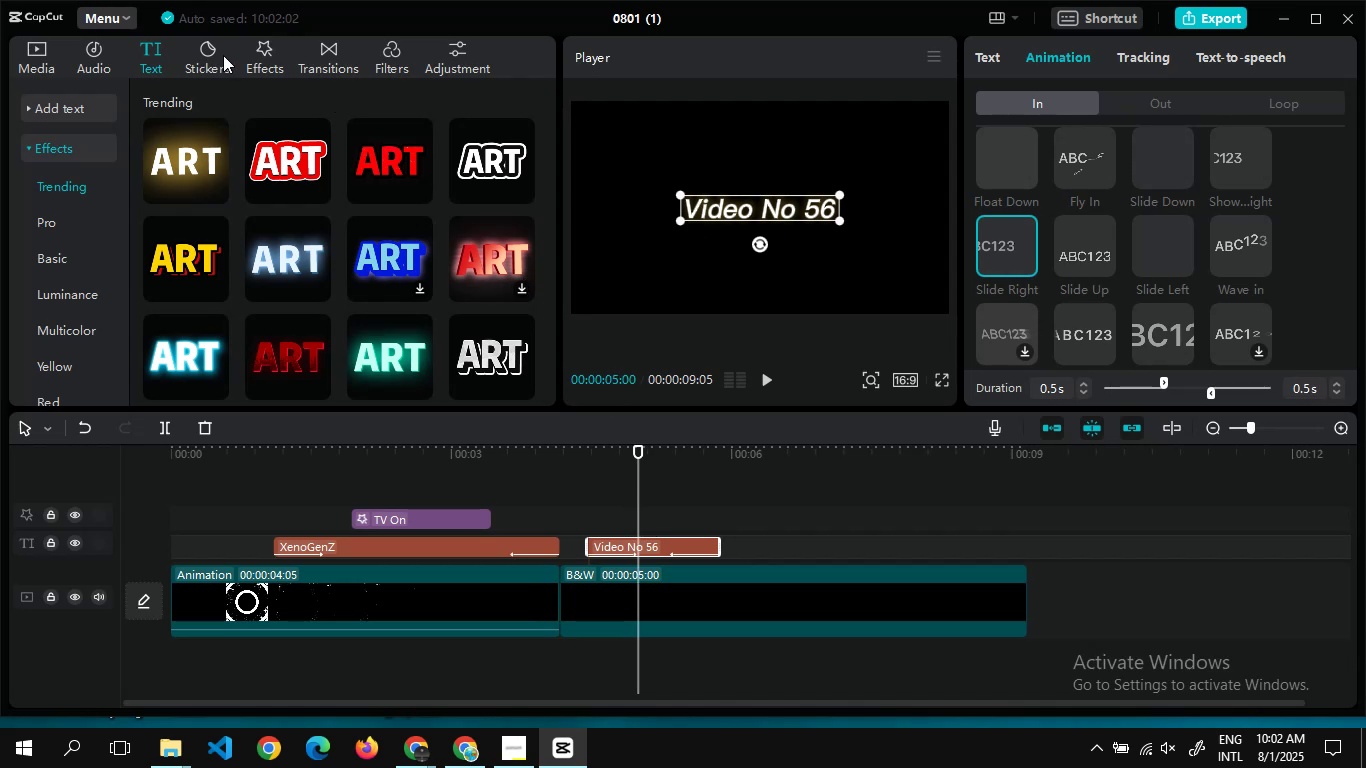 
left_click([269, 52])
 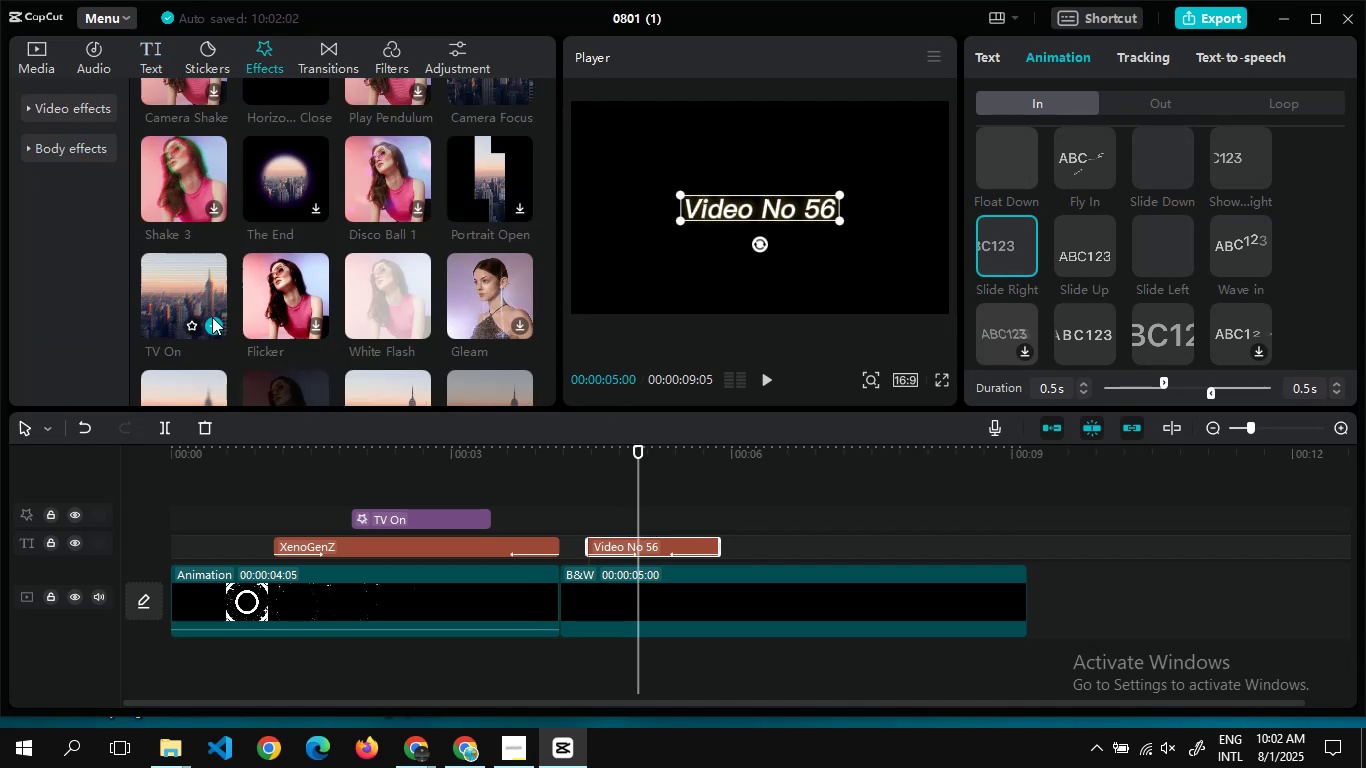 
left_click([213, 326])
 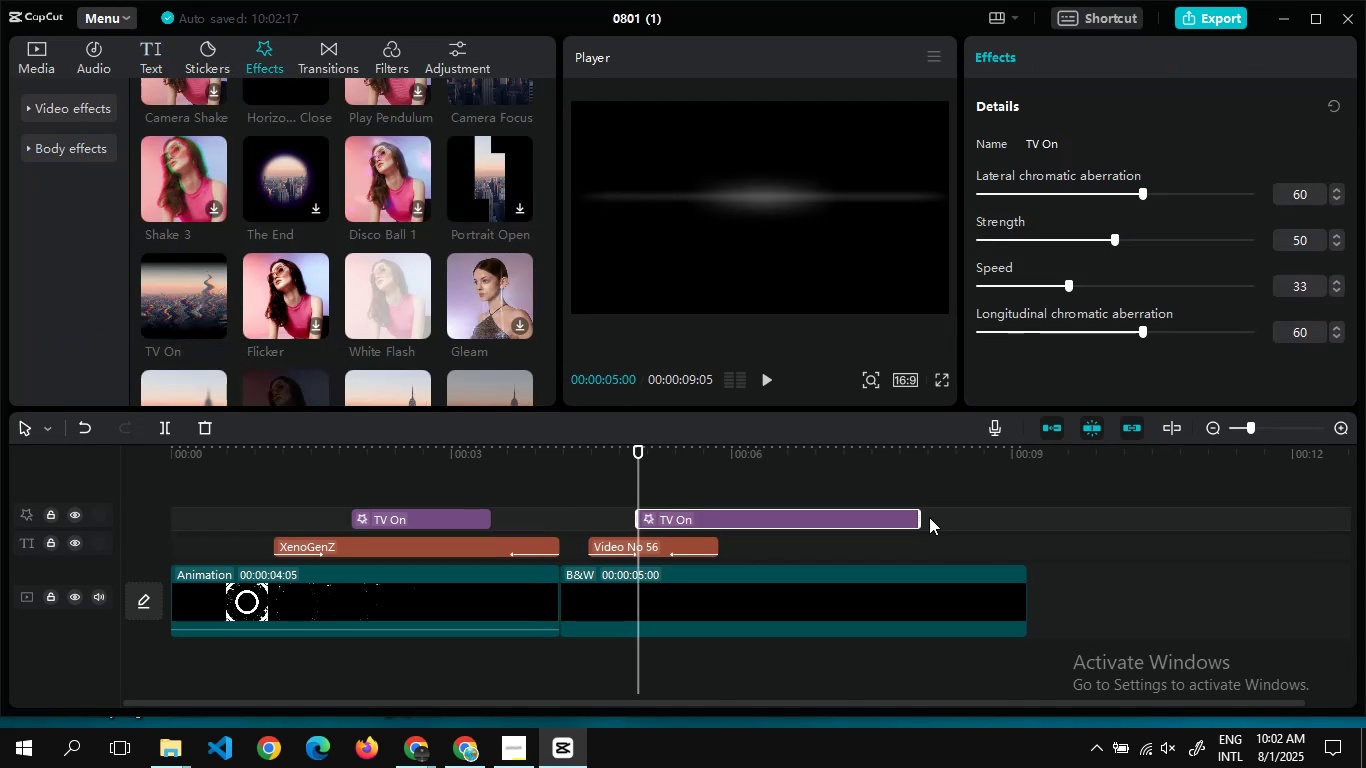 
left_click_drag(start_coordinate=[920, 516], to_coordinate=[663, 497])
 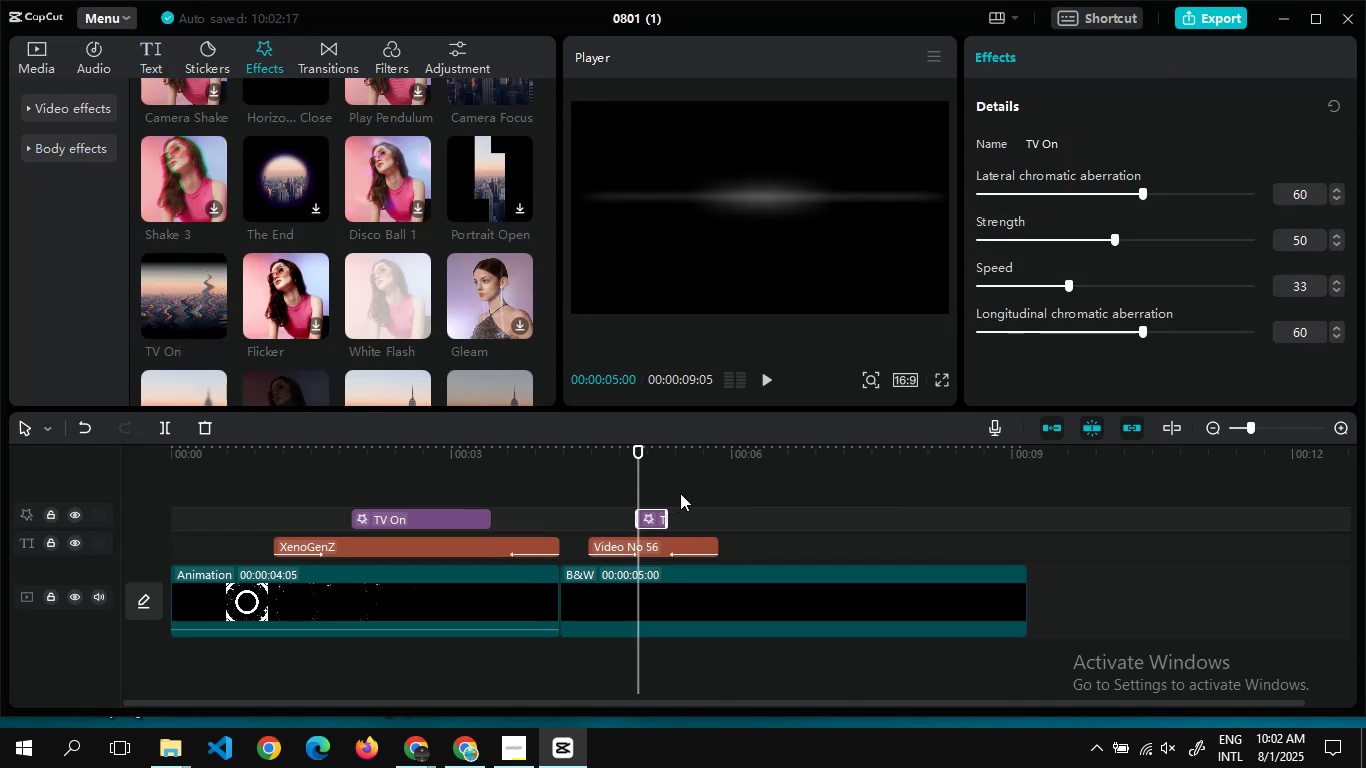 
left_click([680, 493])
 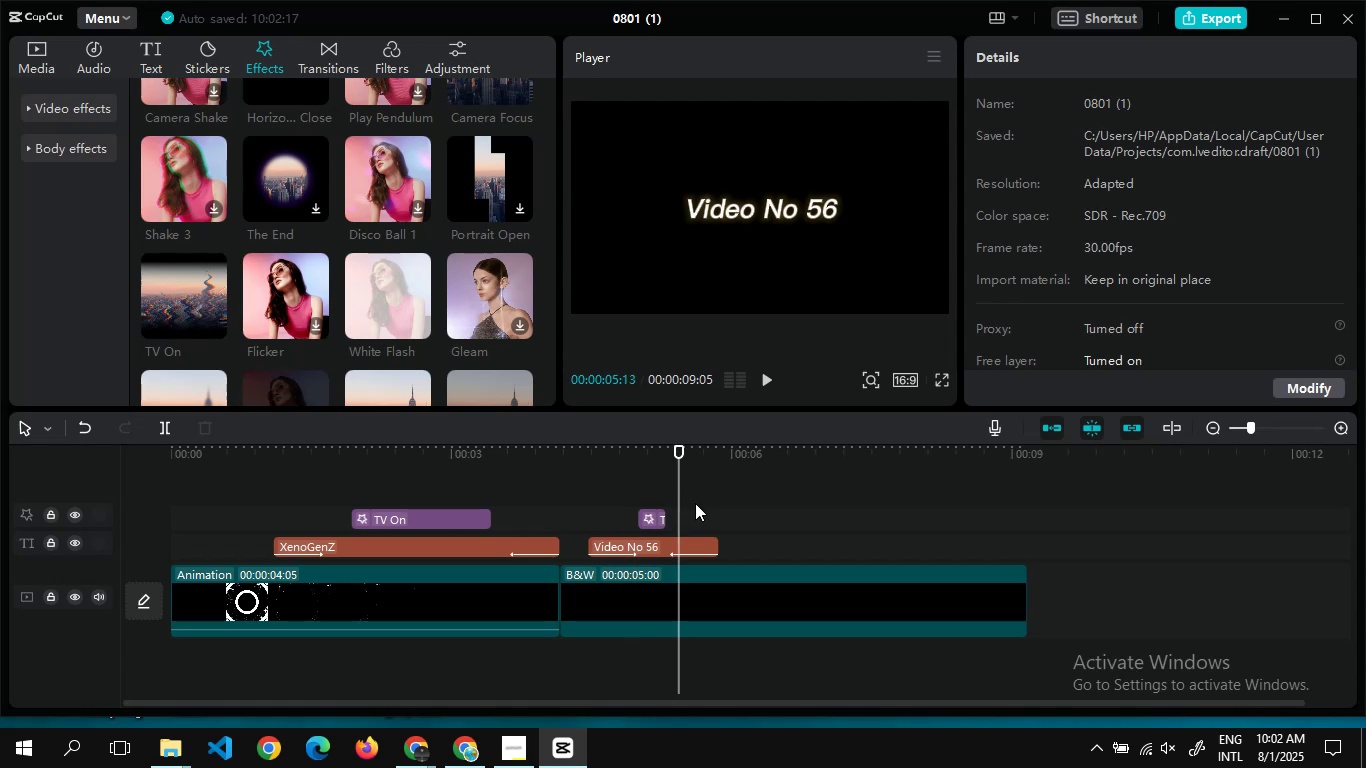 
double_click([695, 503])
 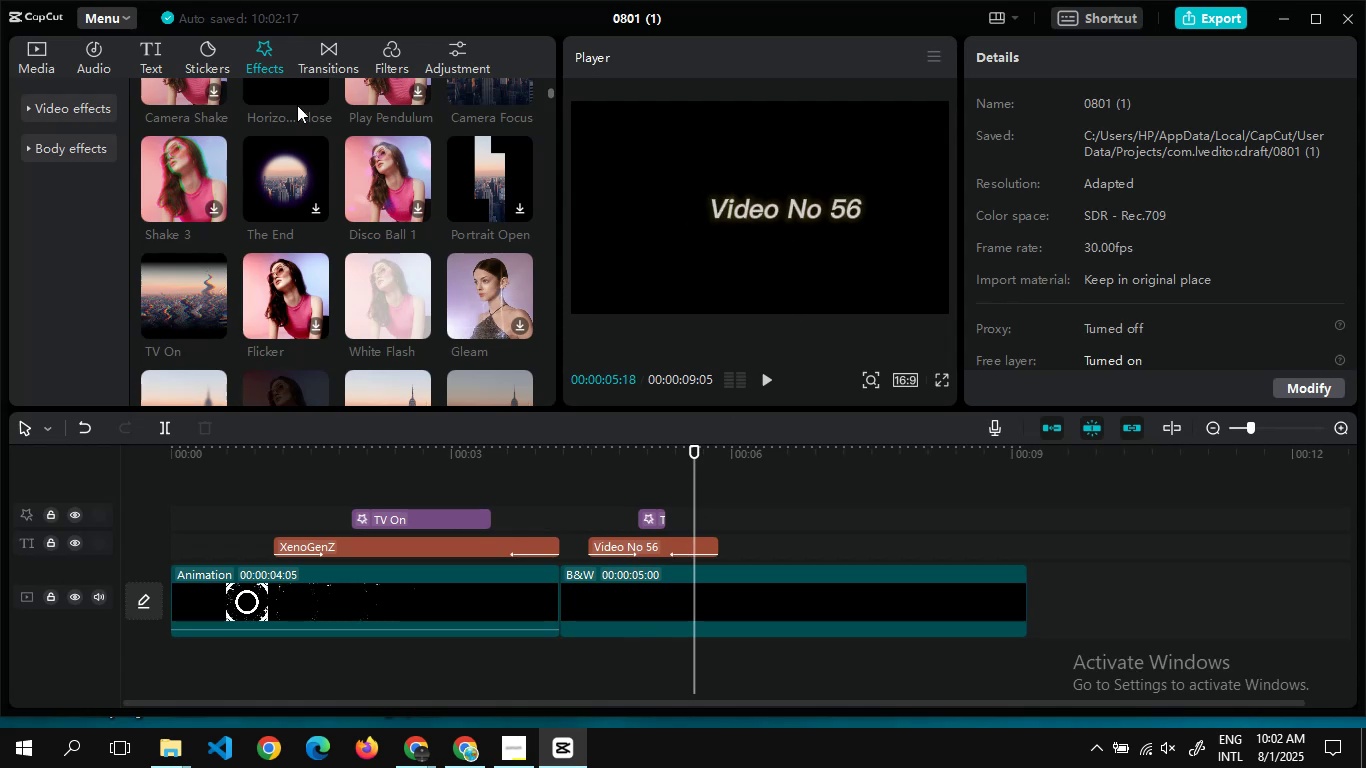 
wait(9.96)
 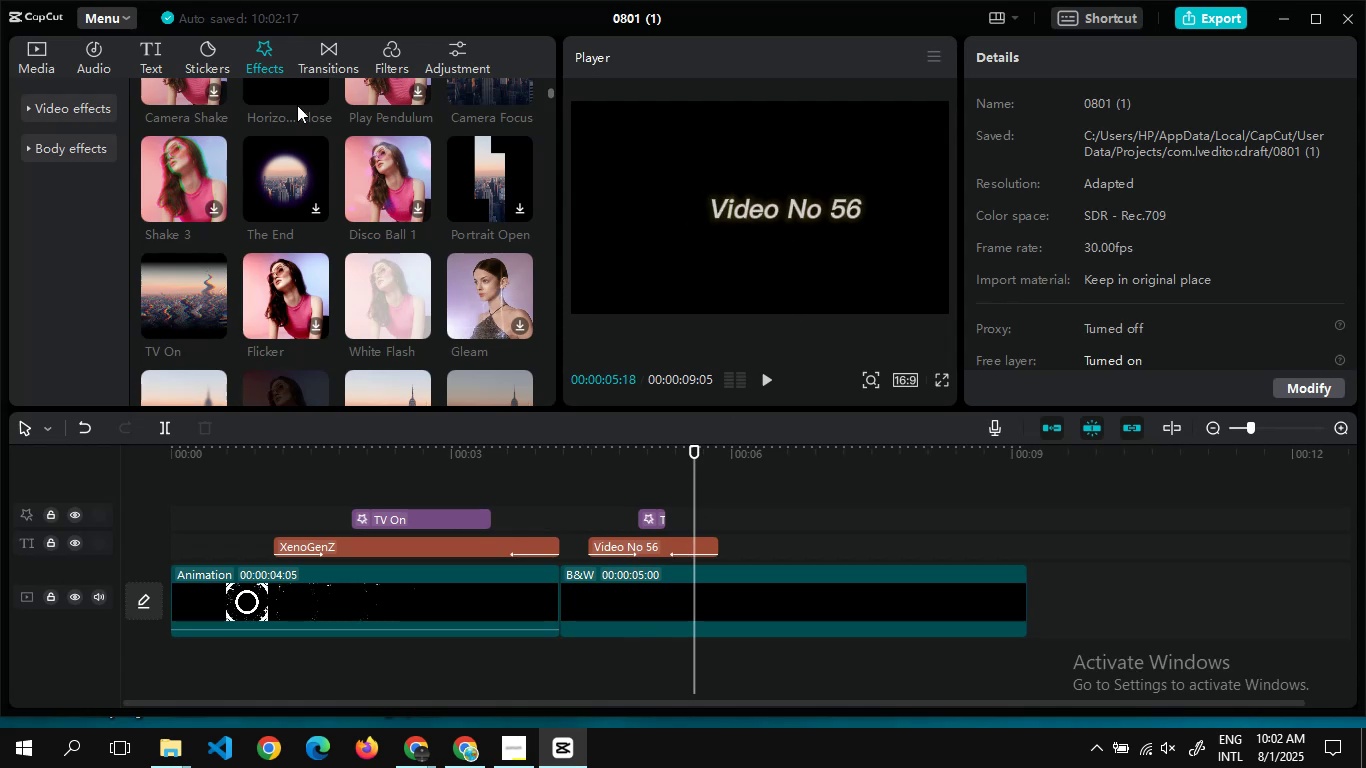 
left_click([156, 46])
 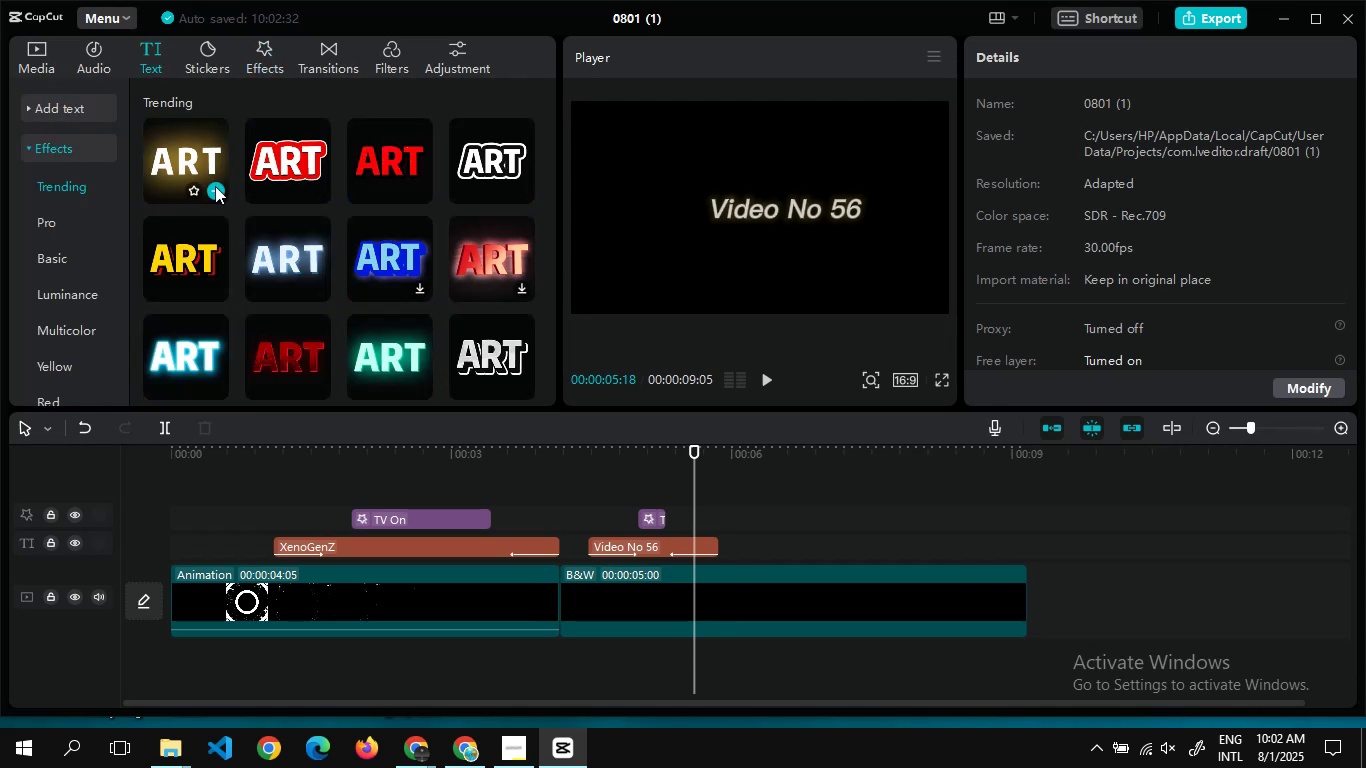 
left_click([214, 189])
 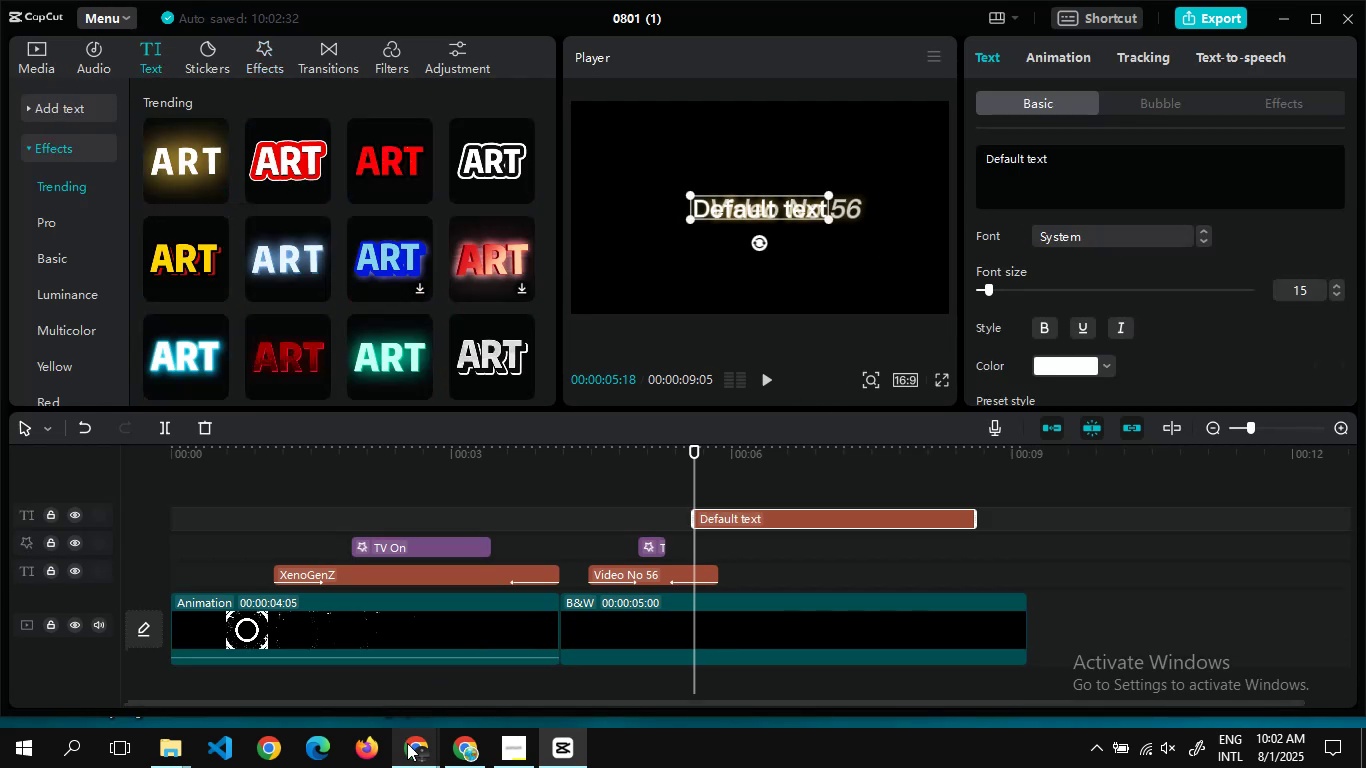 
left_click([328, 672])
 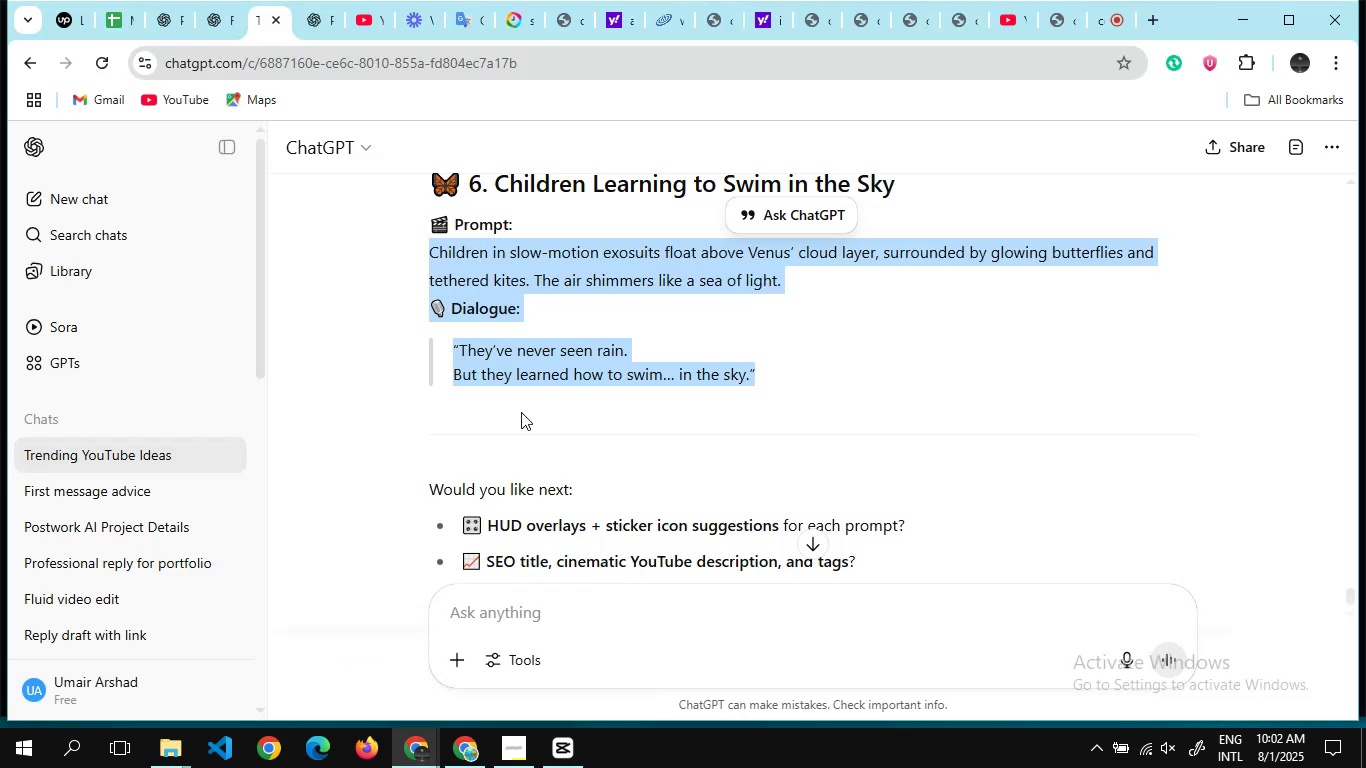 
scroll: coordinate [521, 412], scroll_direction: up, amount: 32.0
 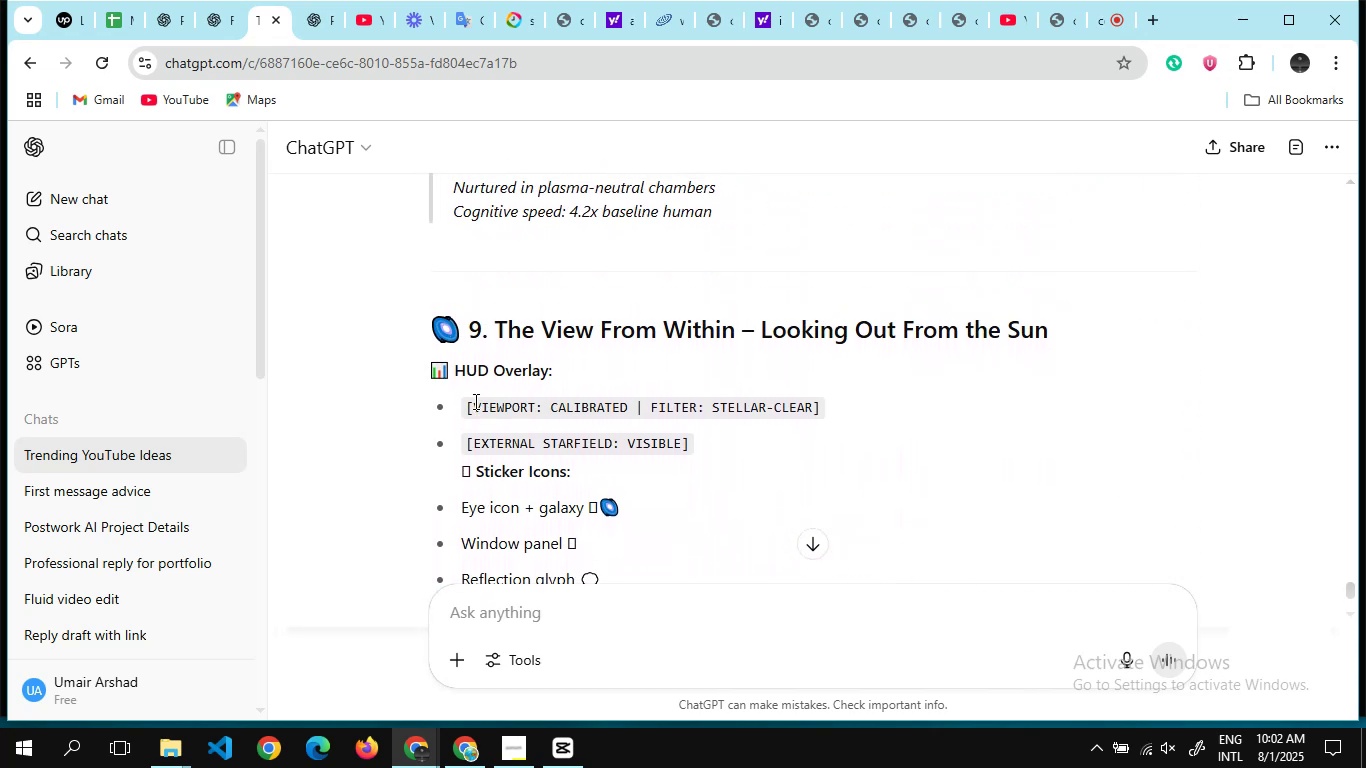 
left_click_drag(start_coordinate=[472, 404], to_coordinate=[576, 417])
 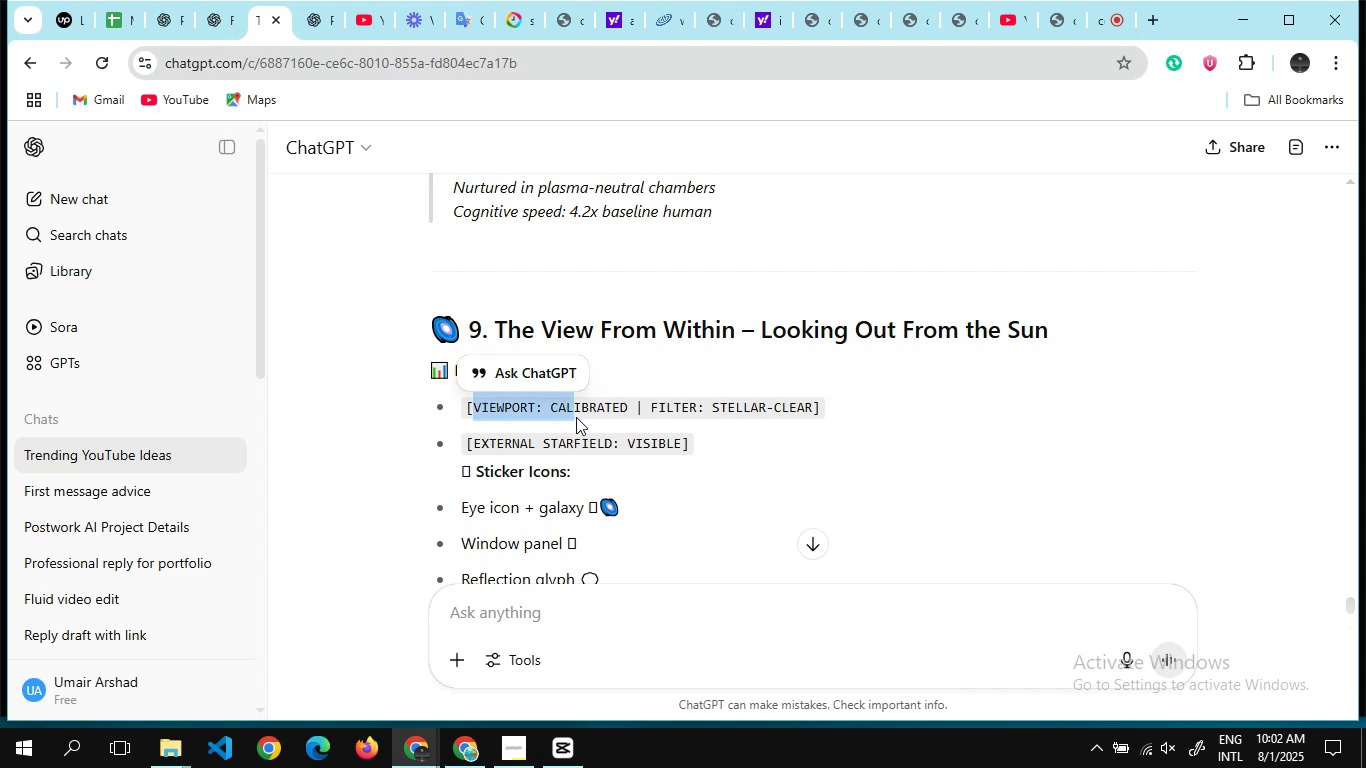 
scroll: coordinate [576, 417], scroll_direction: down, amount: 12.0
 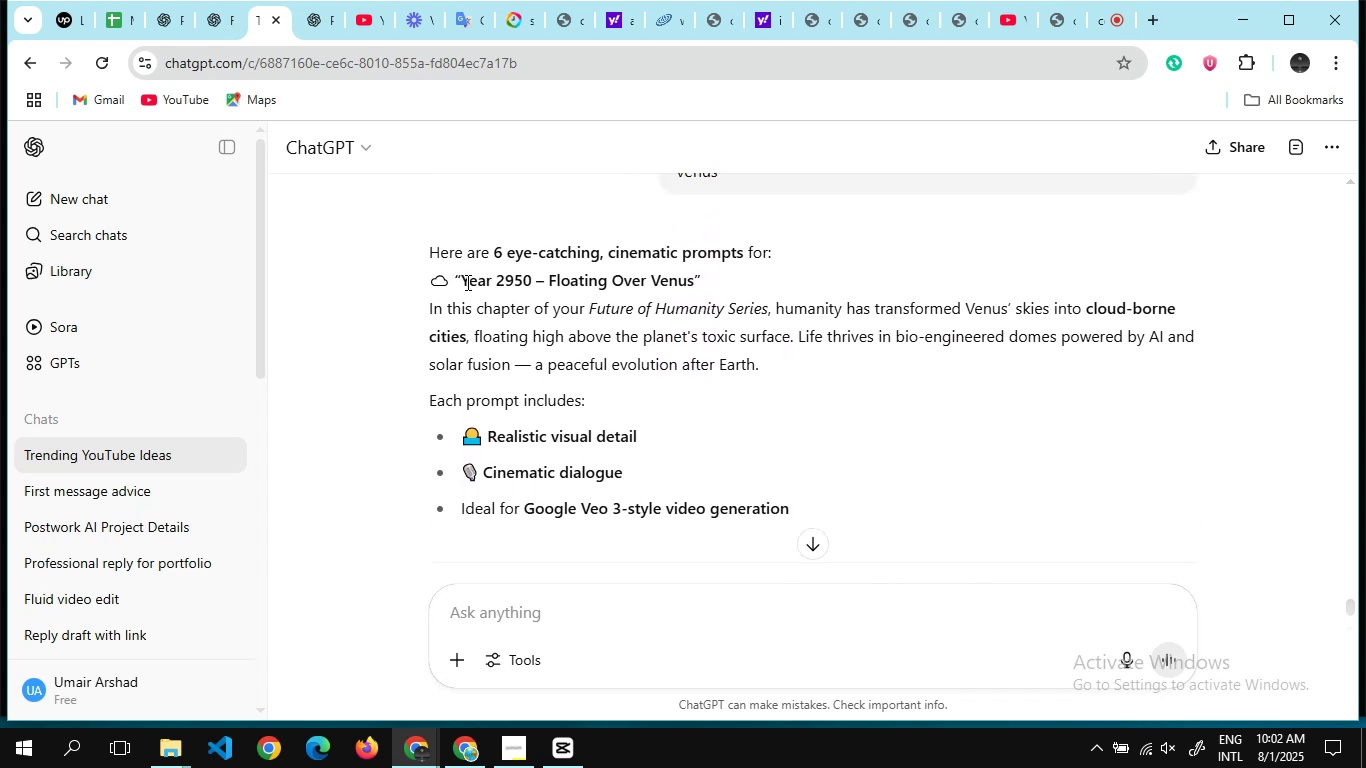 
left_click_drag(start_coordinate=[465, 279], to_coordinate=[694, 286])
 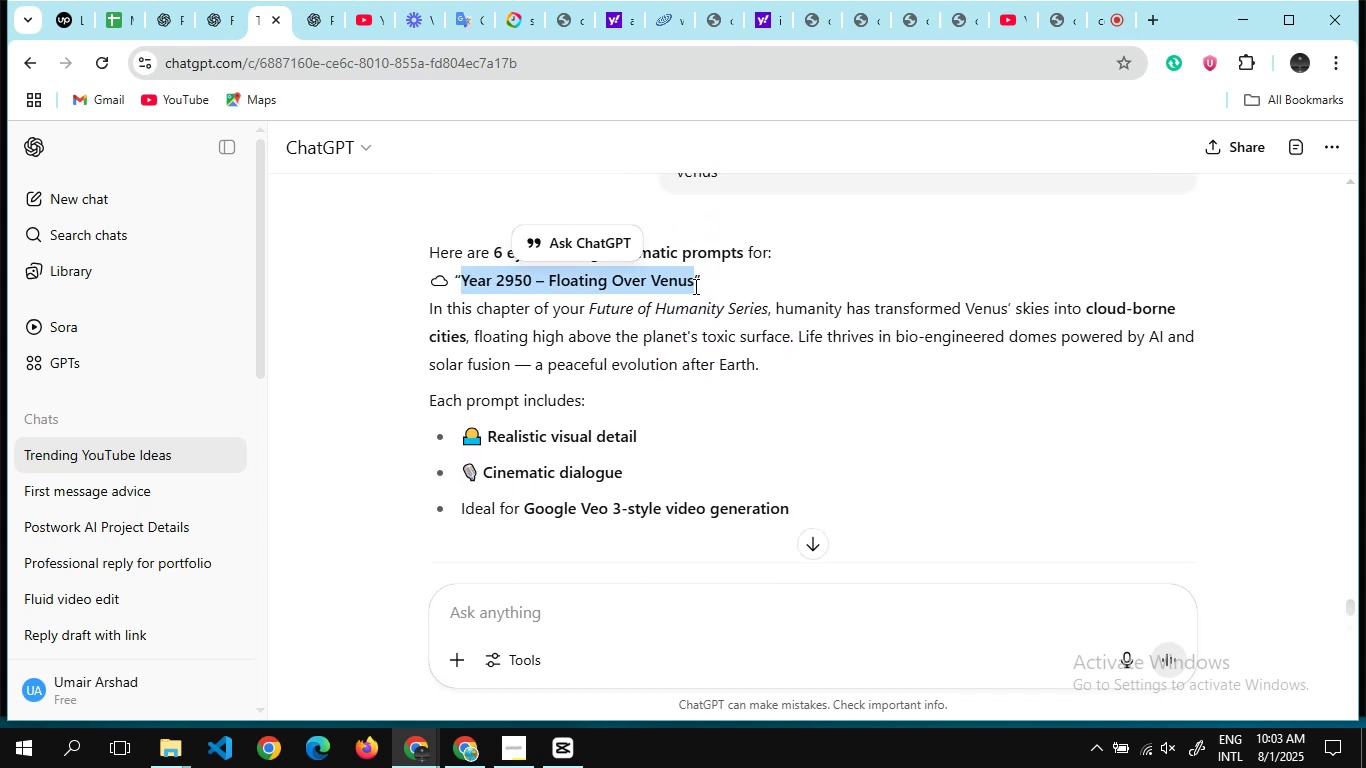 
key(Control+C)
 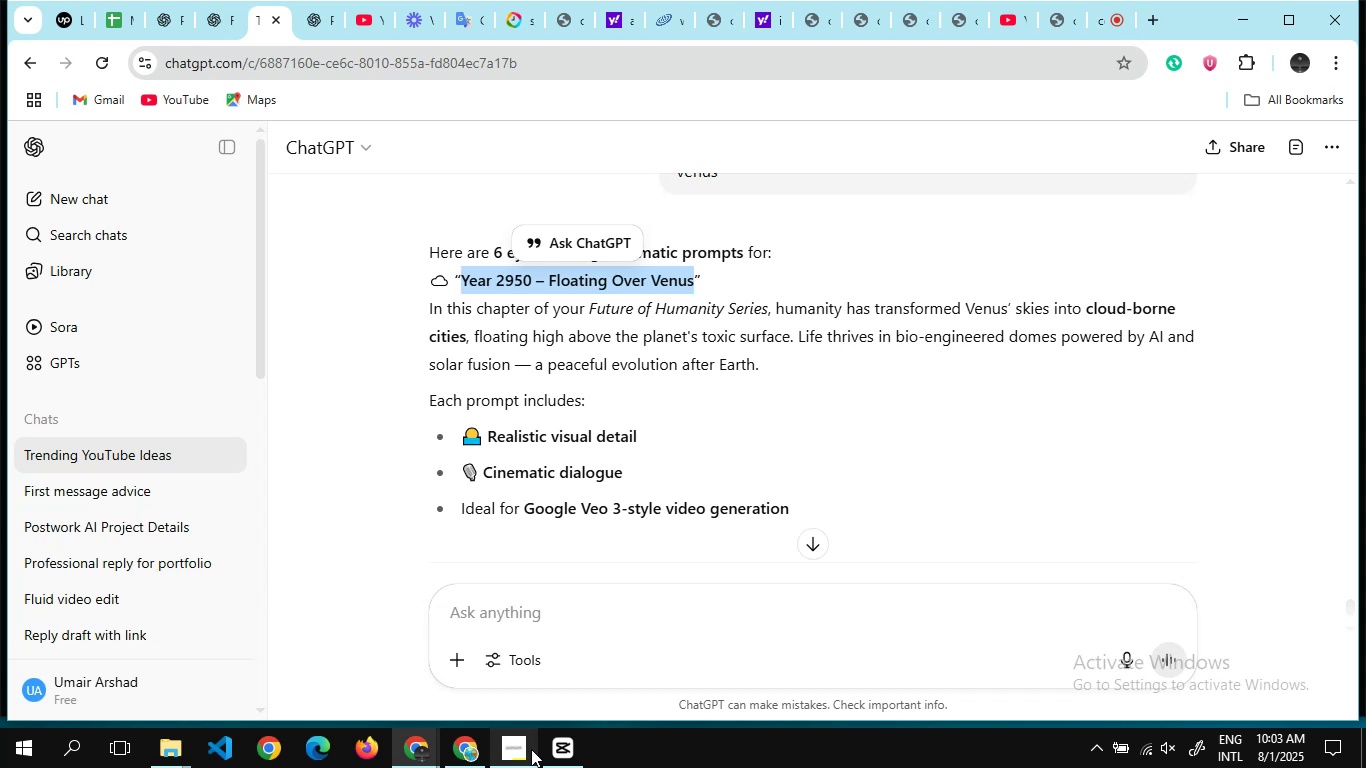 
left_click([549, 750])
 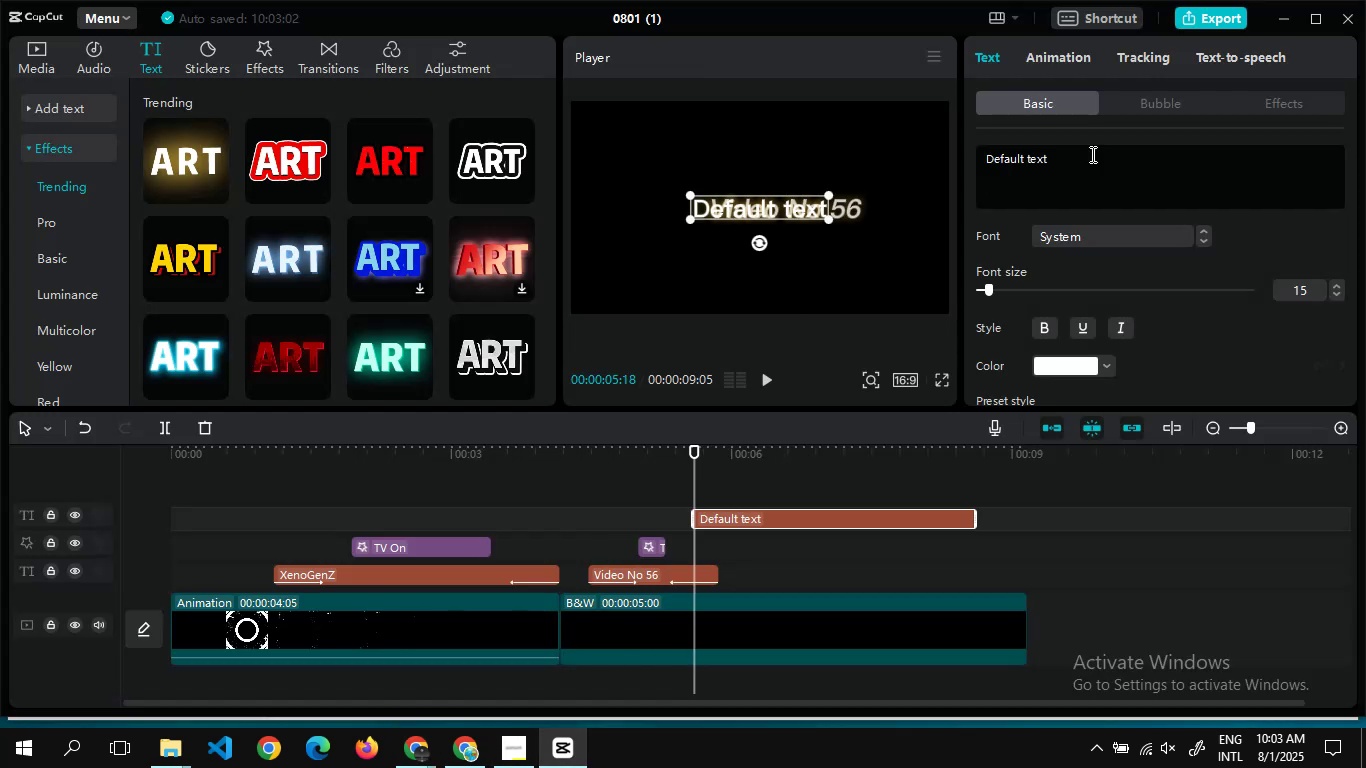 
left_click([1090, 159])
 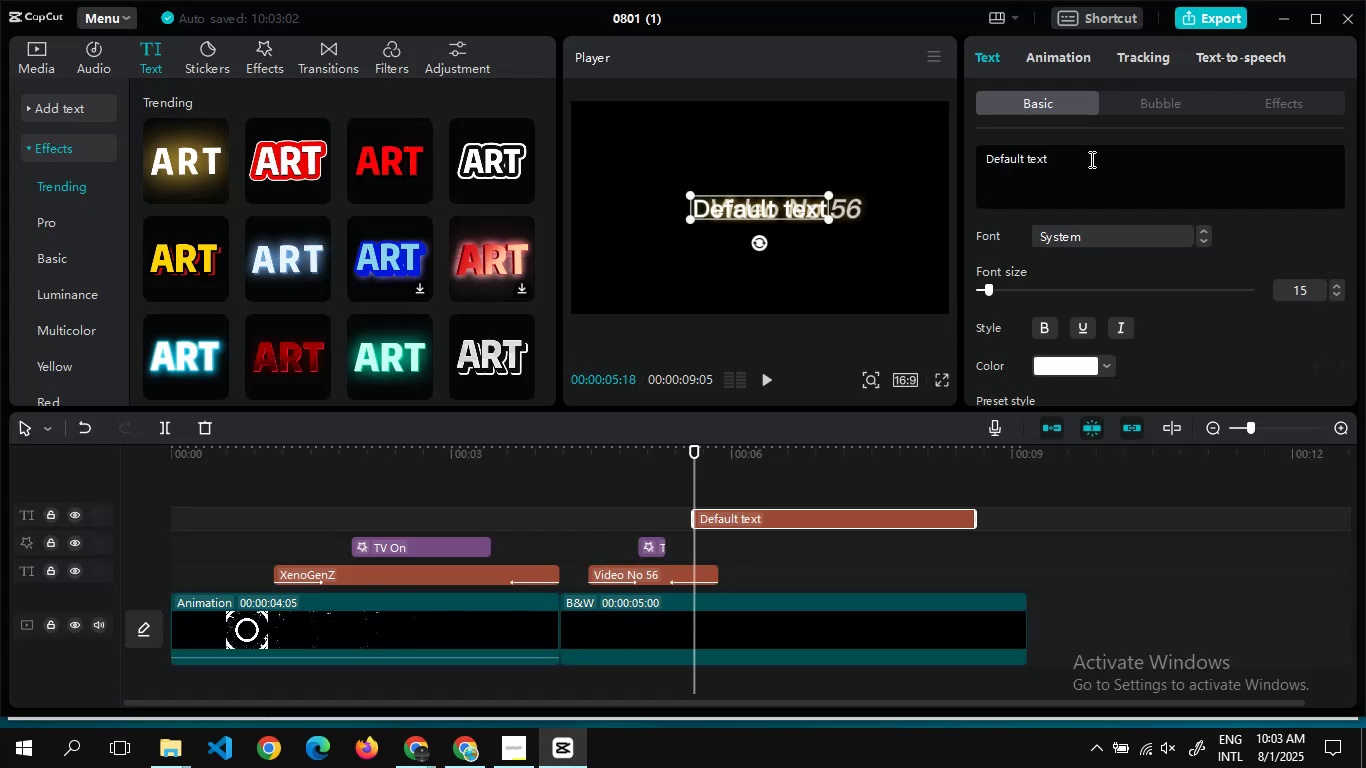 
key(Control+A)
 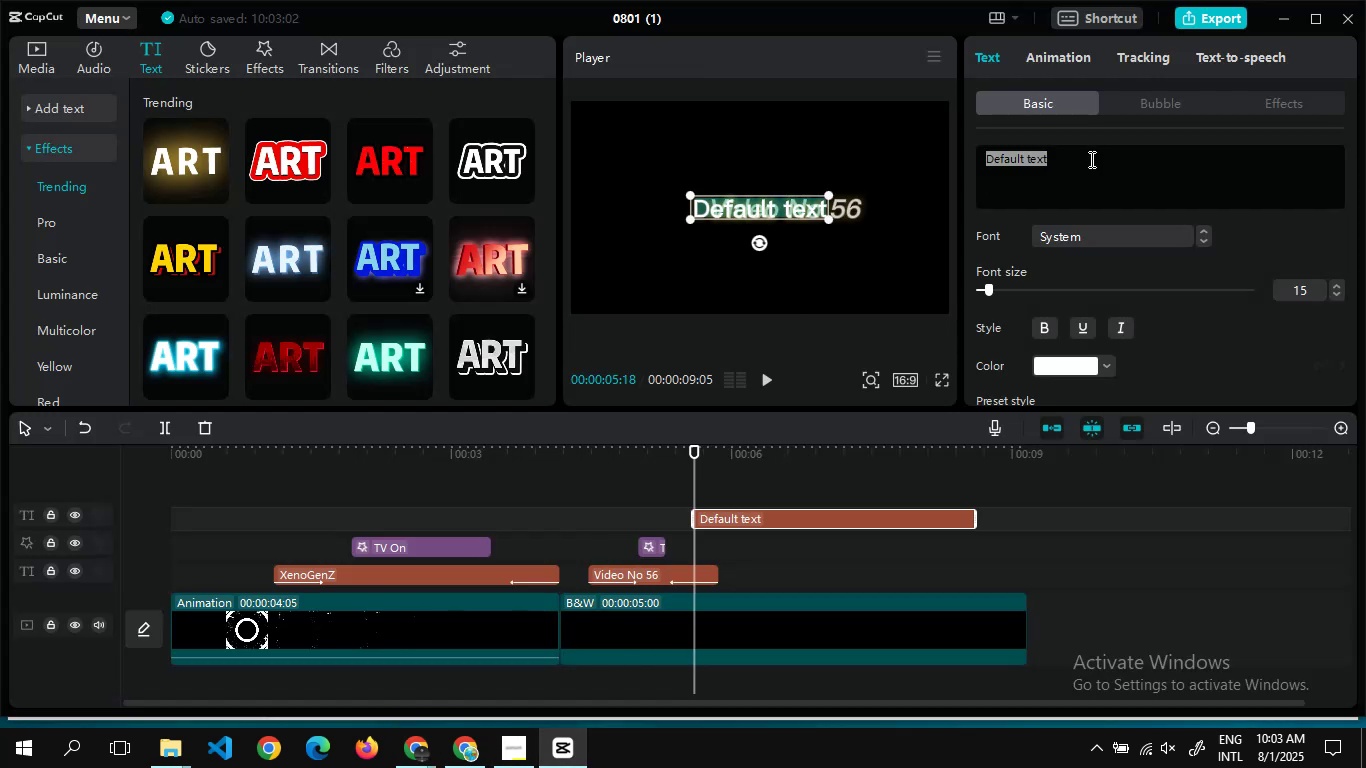 
key(Control+V)
 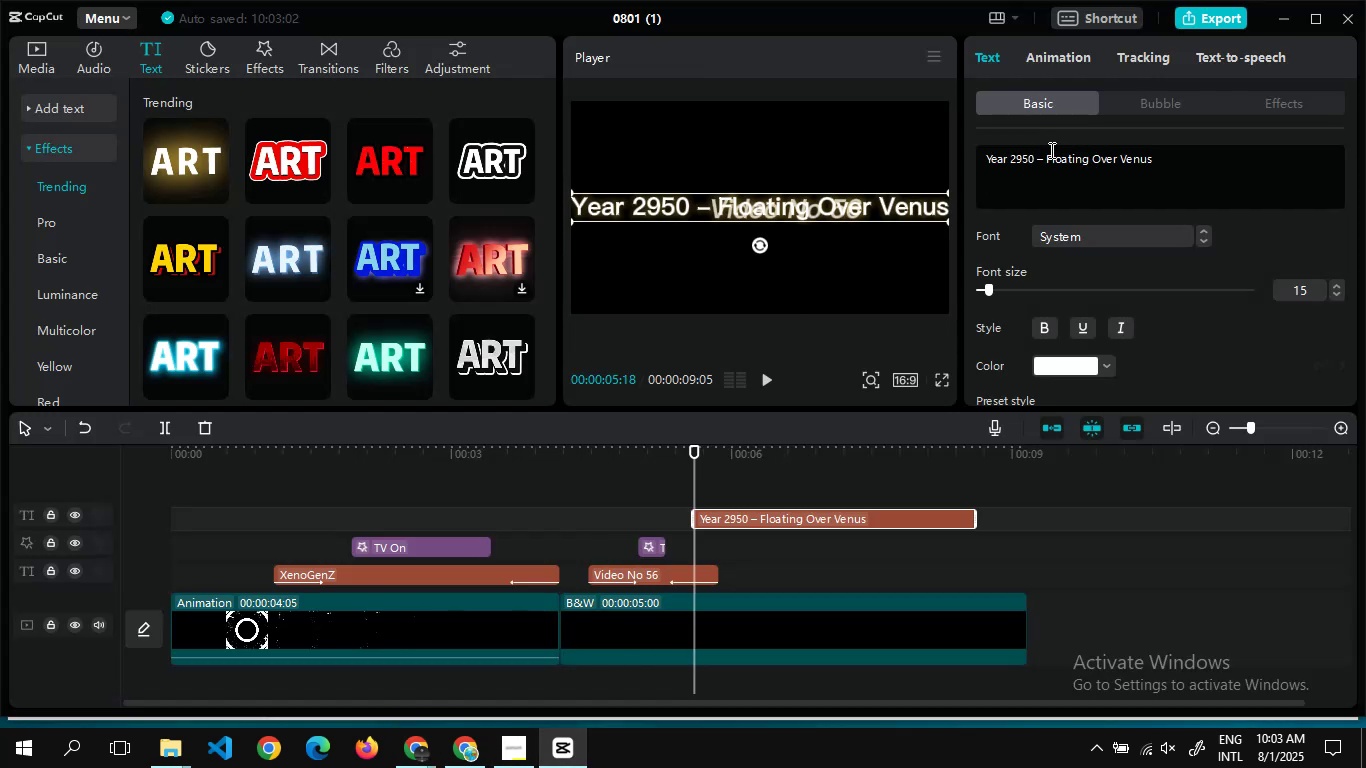 
left_click([1043, 154])
 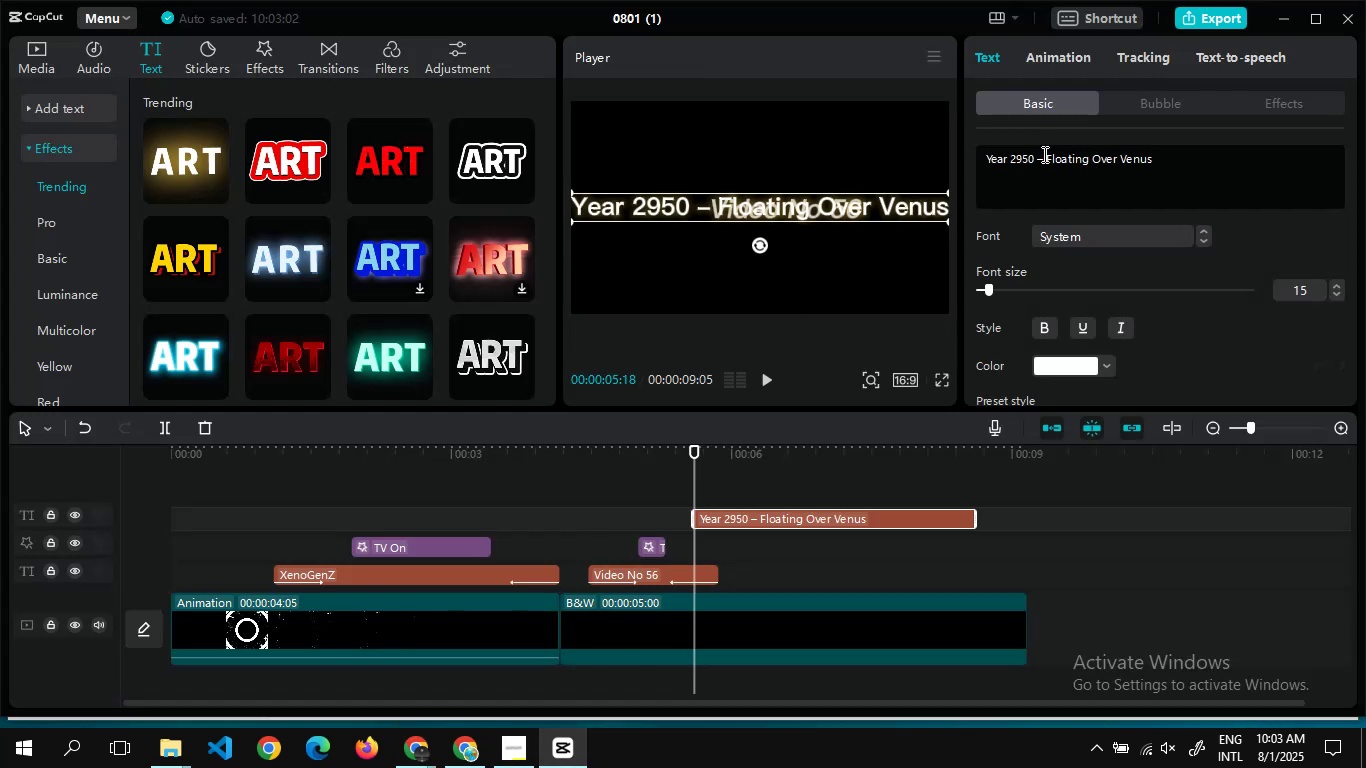 
key(Backspace)
 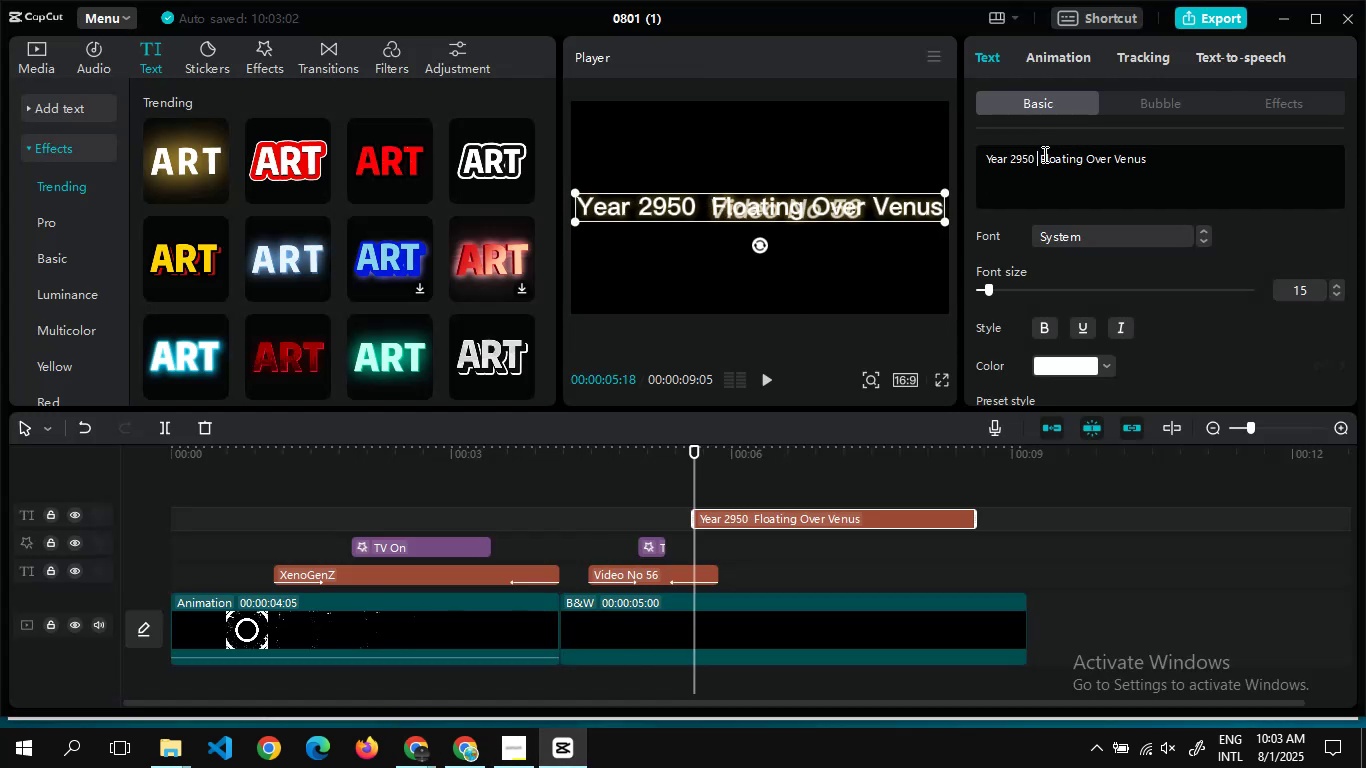 
key(Enter)
 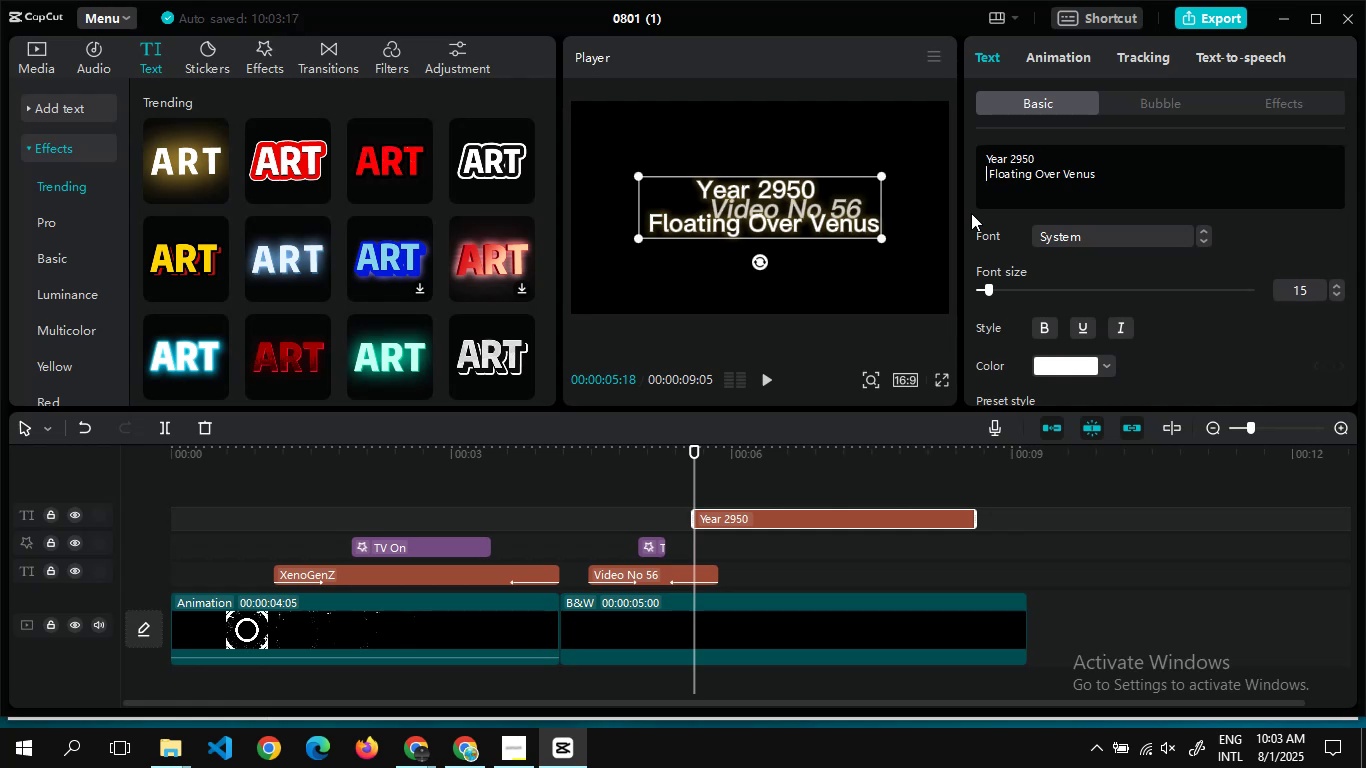 
wait(13.52)
 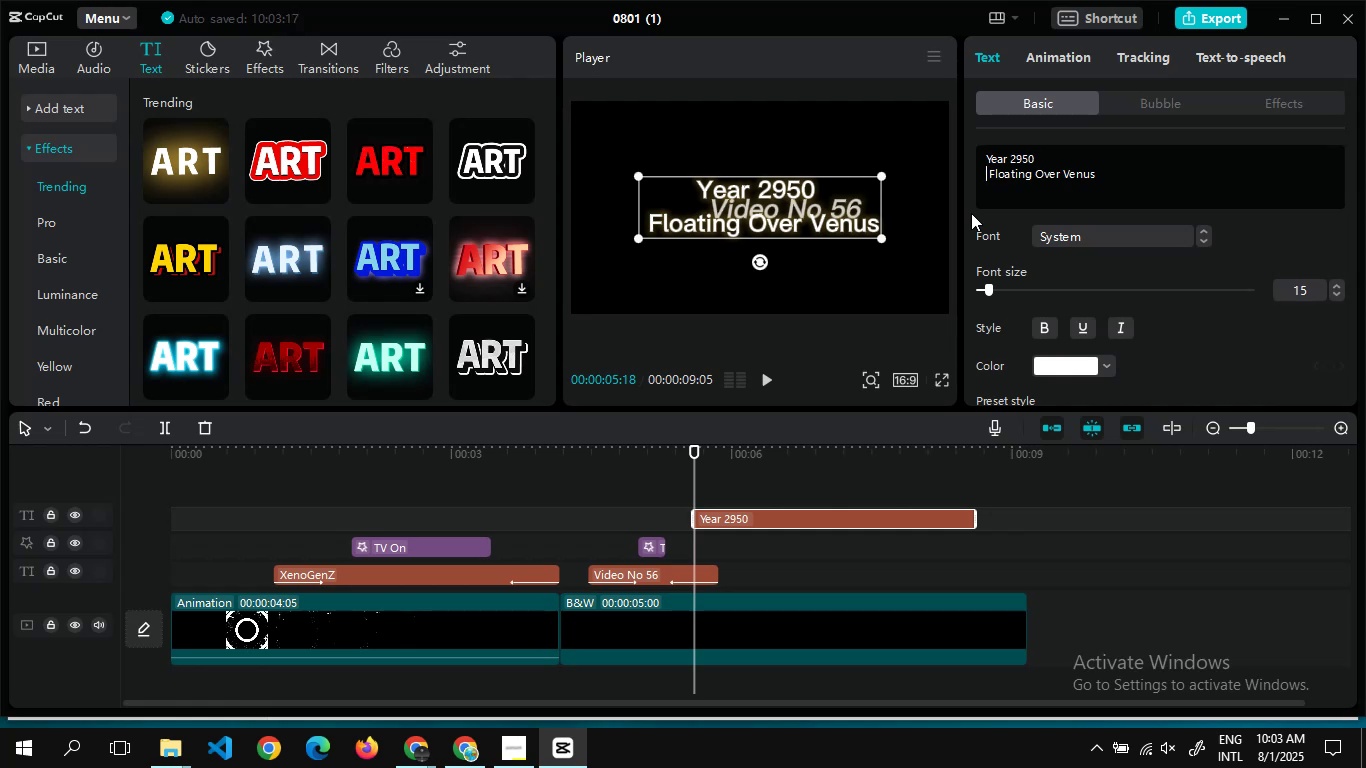 
left_click([1122, 329])
 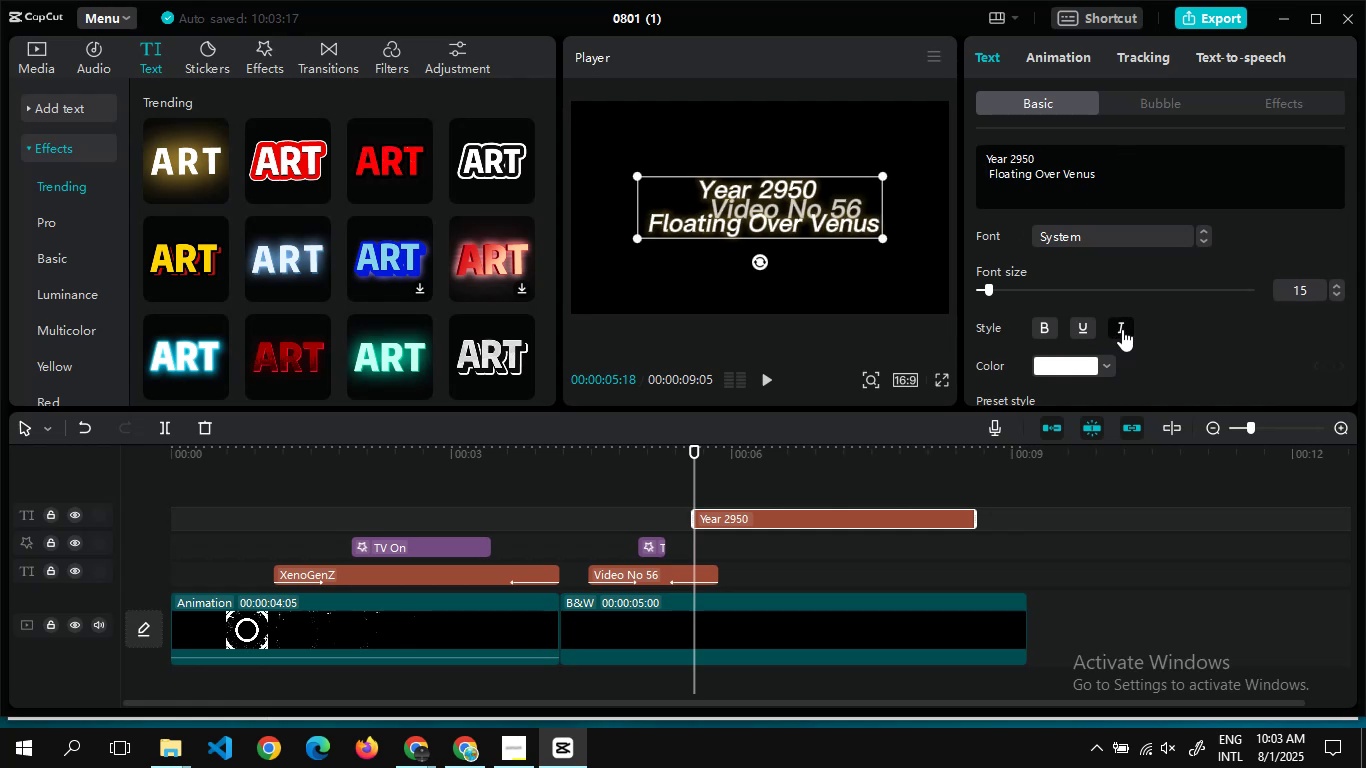 
mouse_move([1153, 305])
 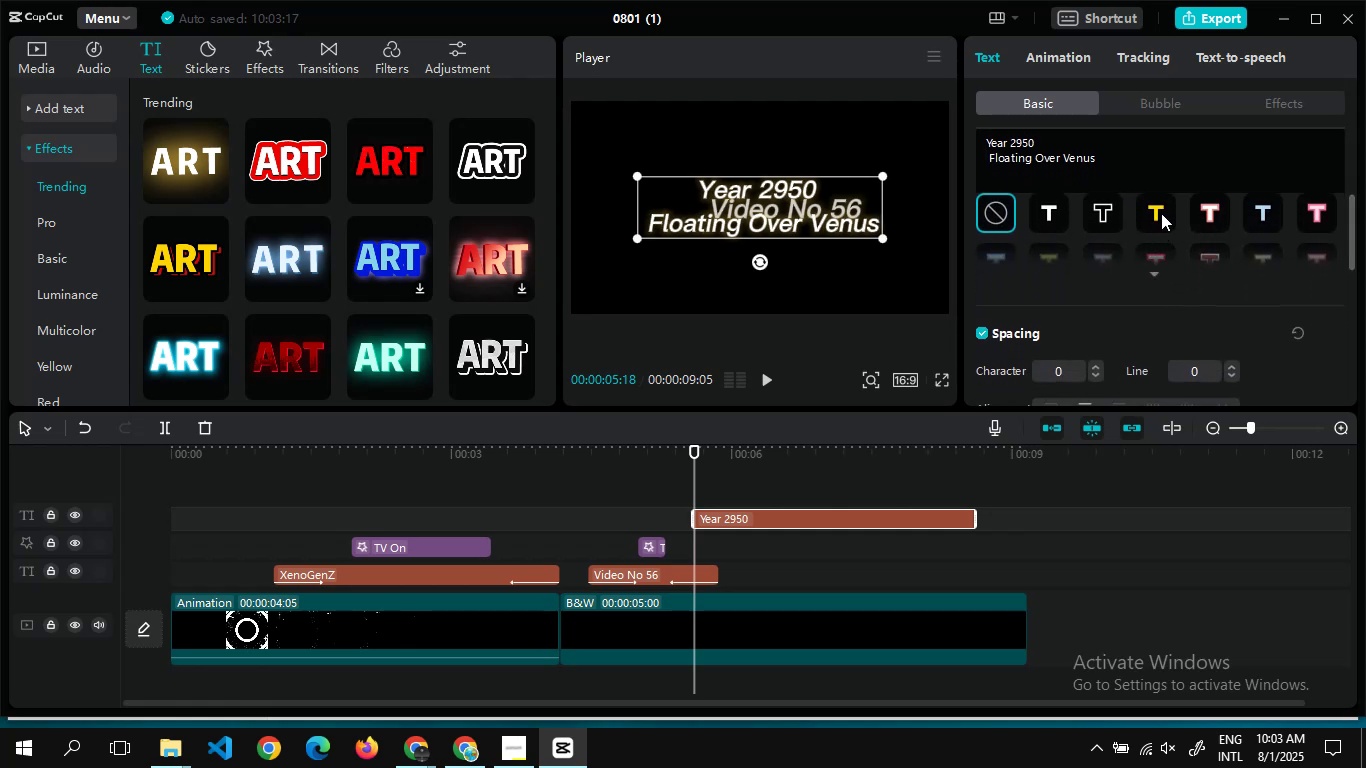 
left_click([1161, 213])
 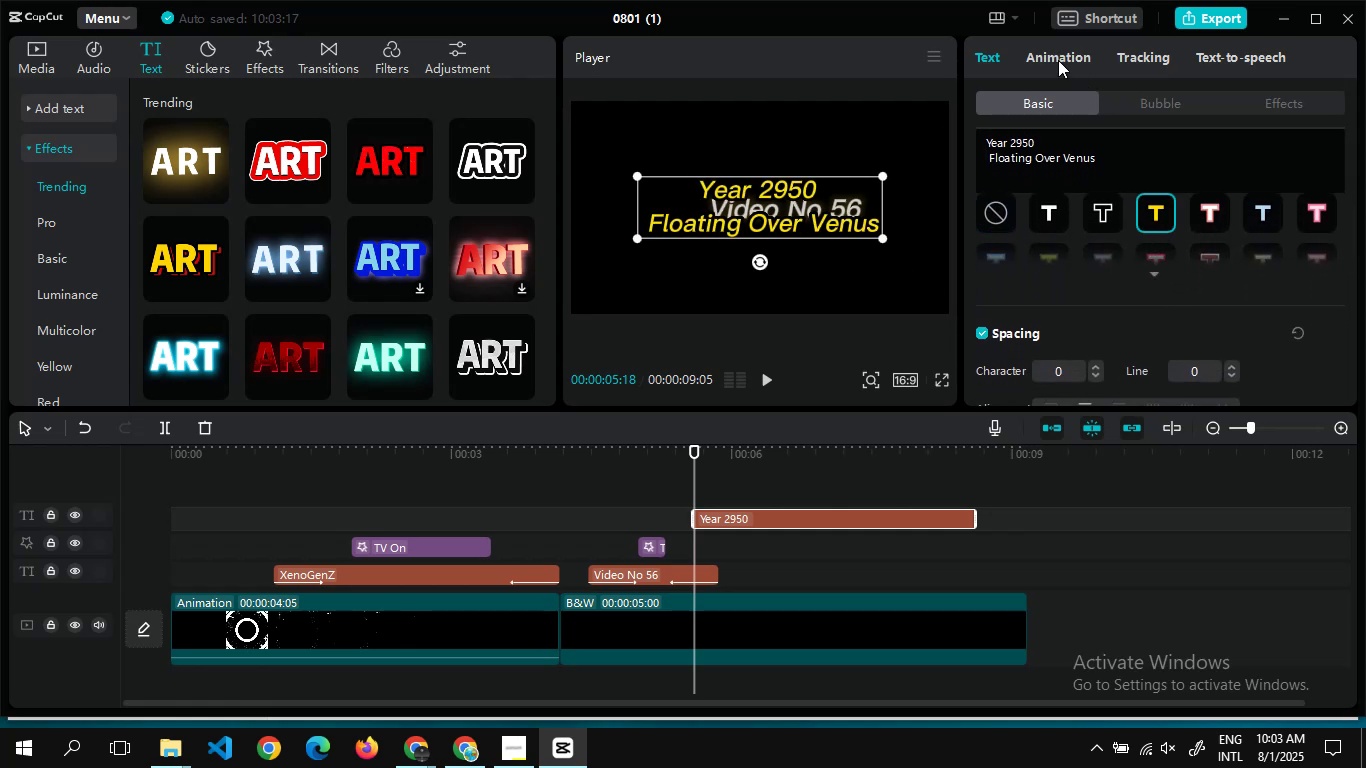 
left_click([1058, 60])
 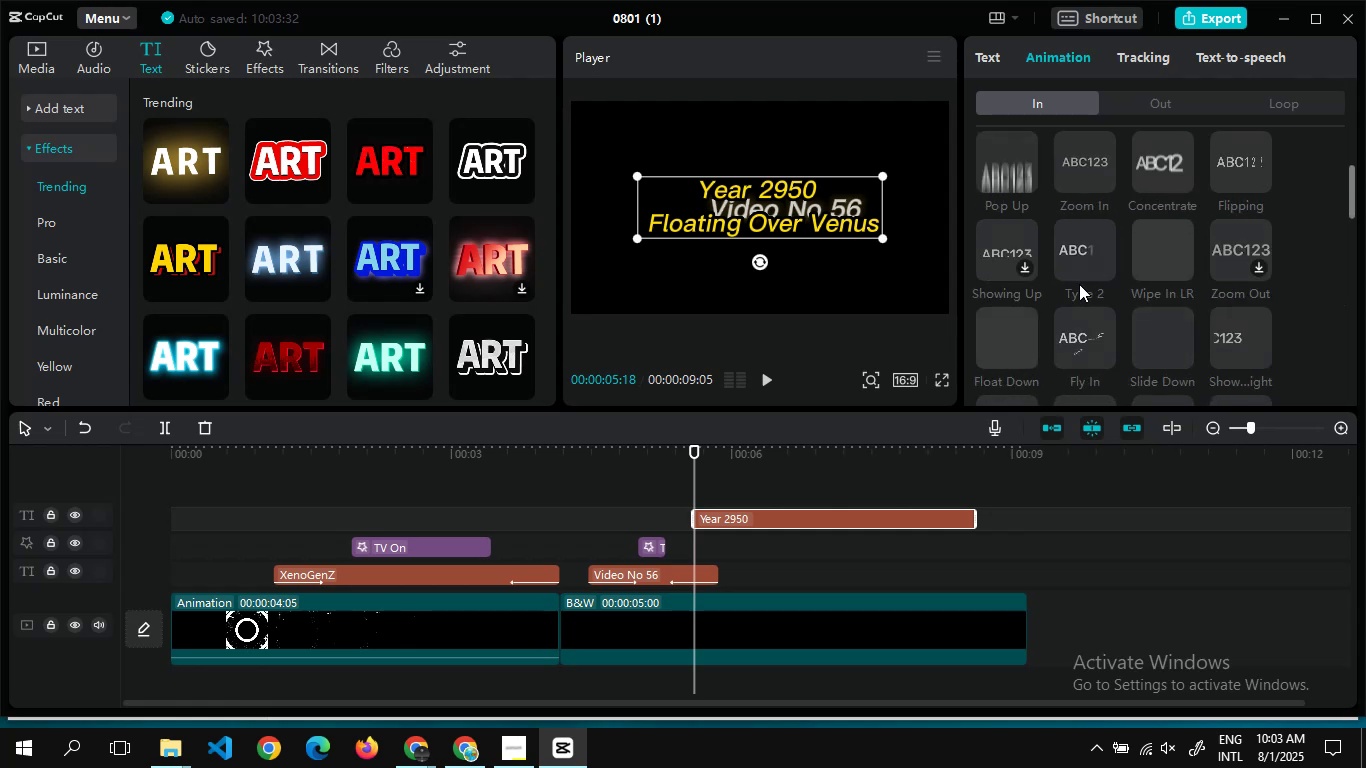 
left_click([1029, 321])
 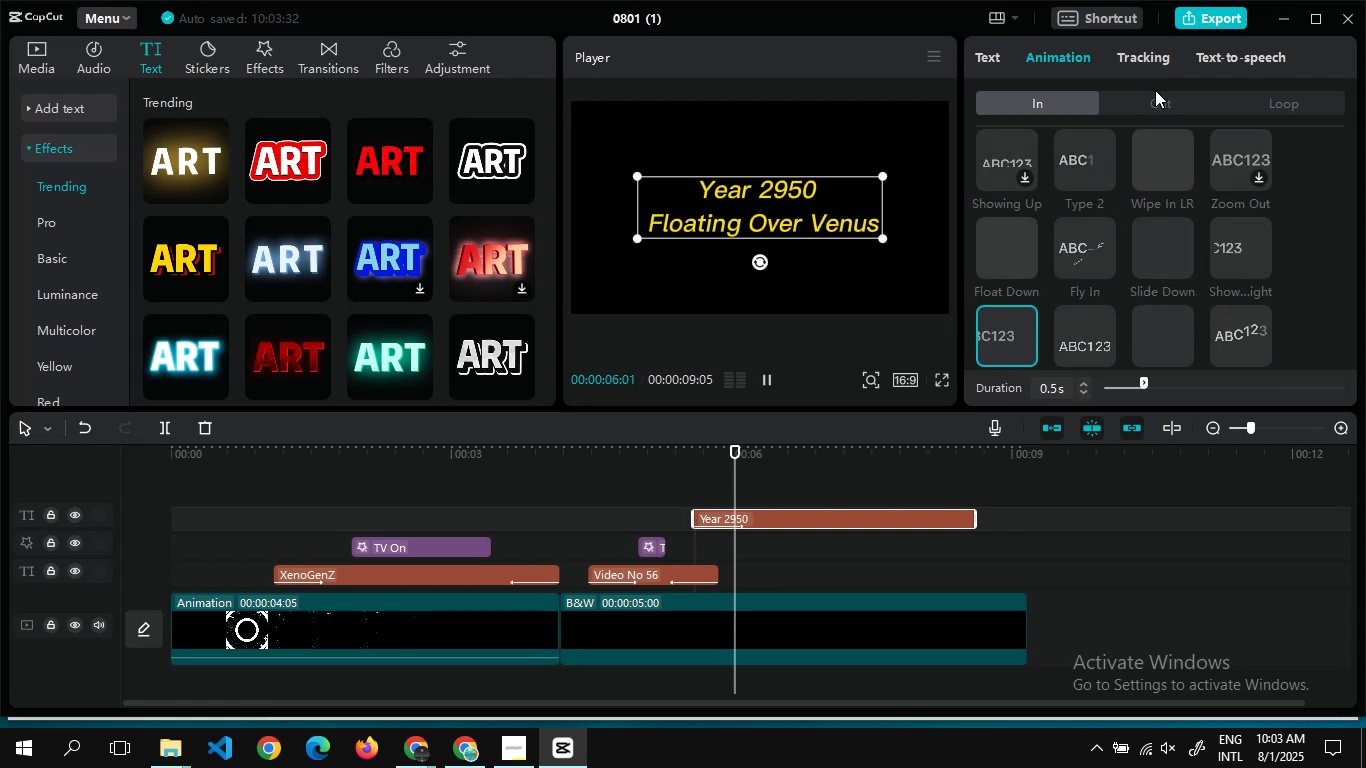 
left_click([1151, 92])
 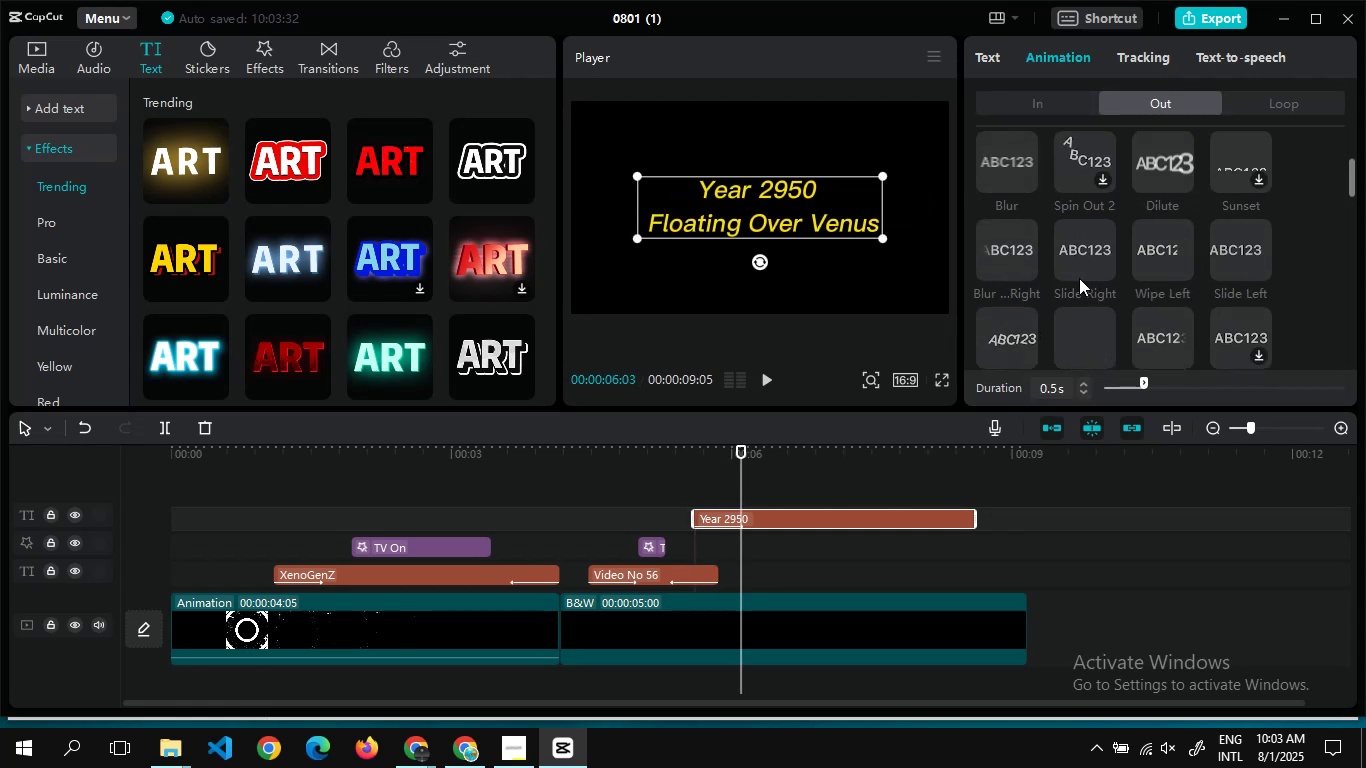 
left_click([1079, 254])
 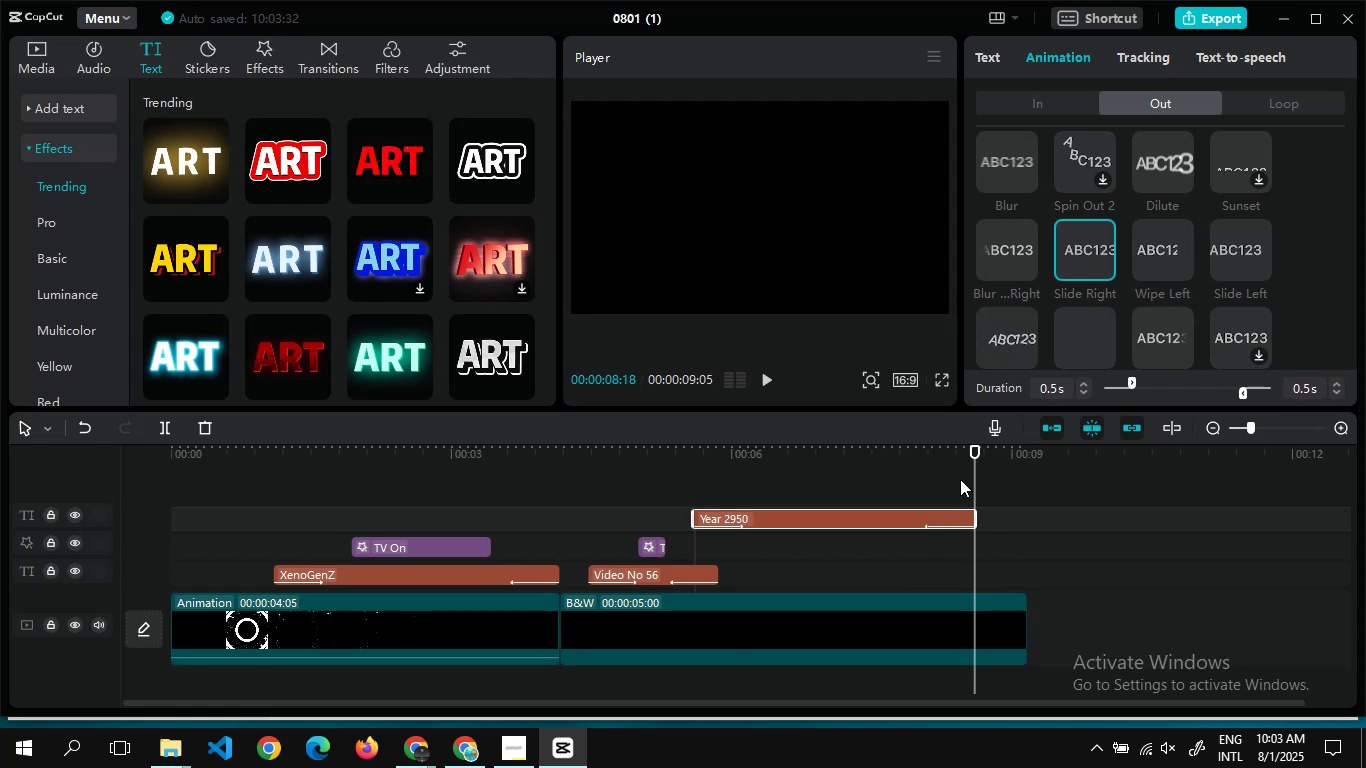 
left_click_drag(start_coordinate=[977, 521], to_coordinate=[850, 517])
 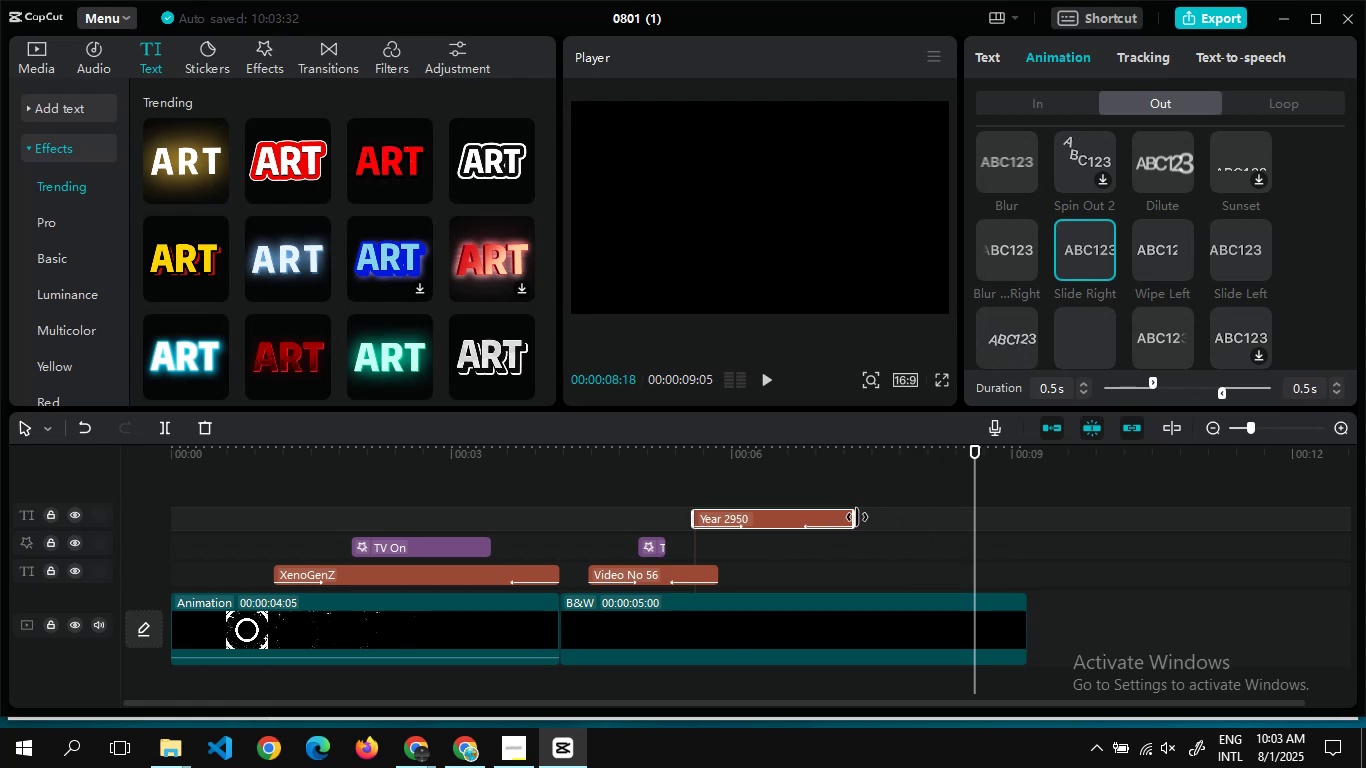 
left_click_drag(start_coordinate=[857, 517], to_coordinate=[845, 517])
 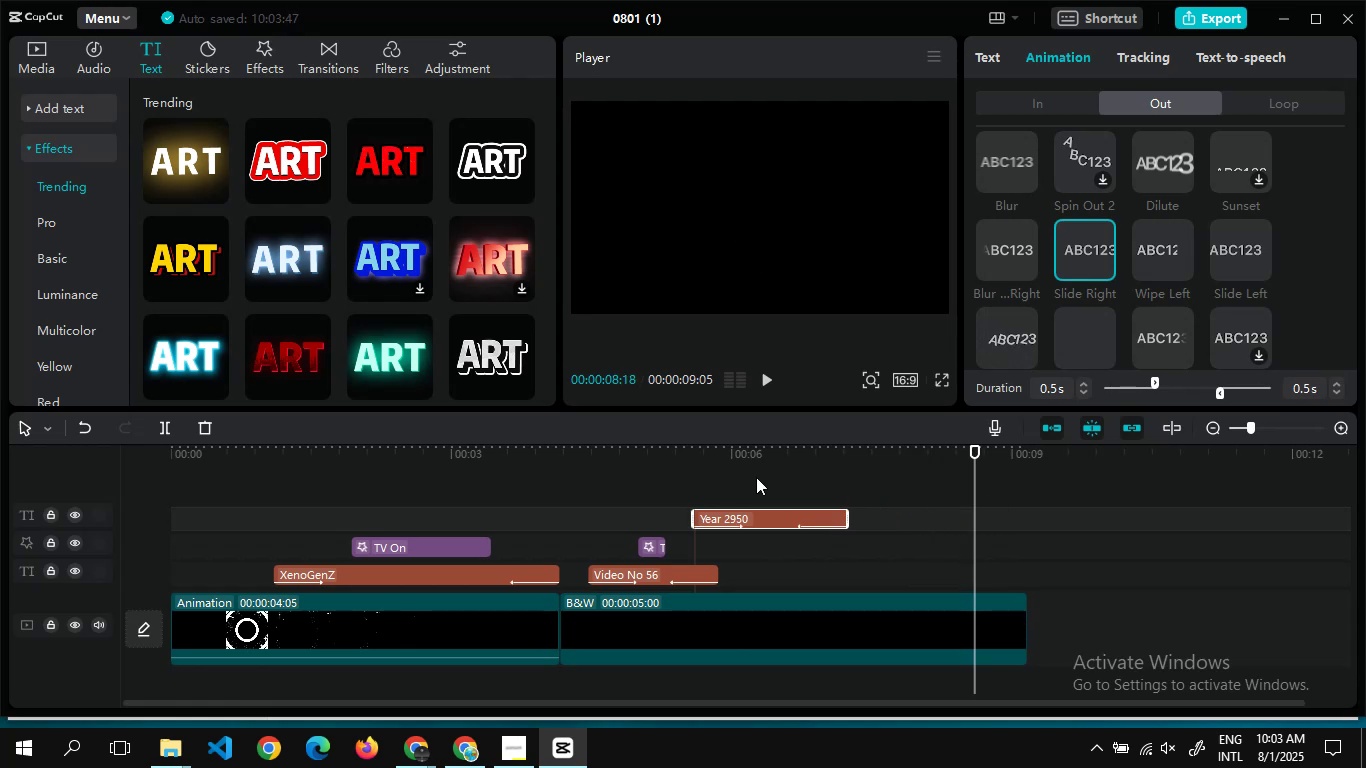 
double_click([756, 477])
 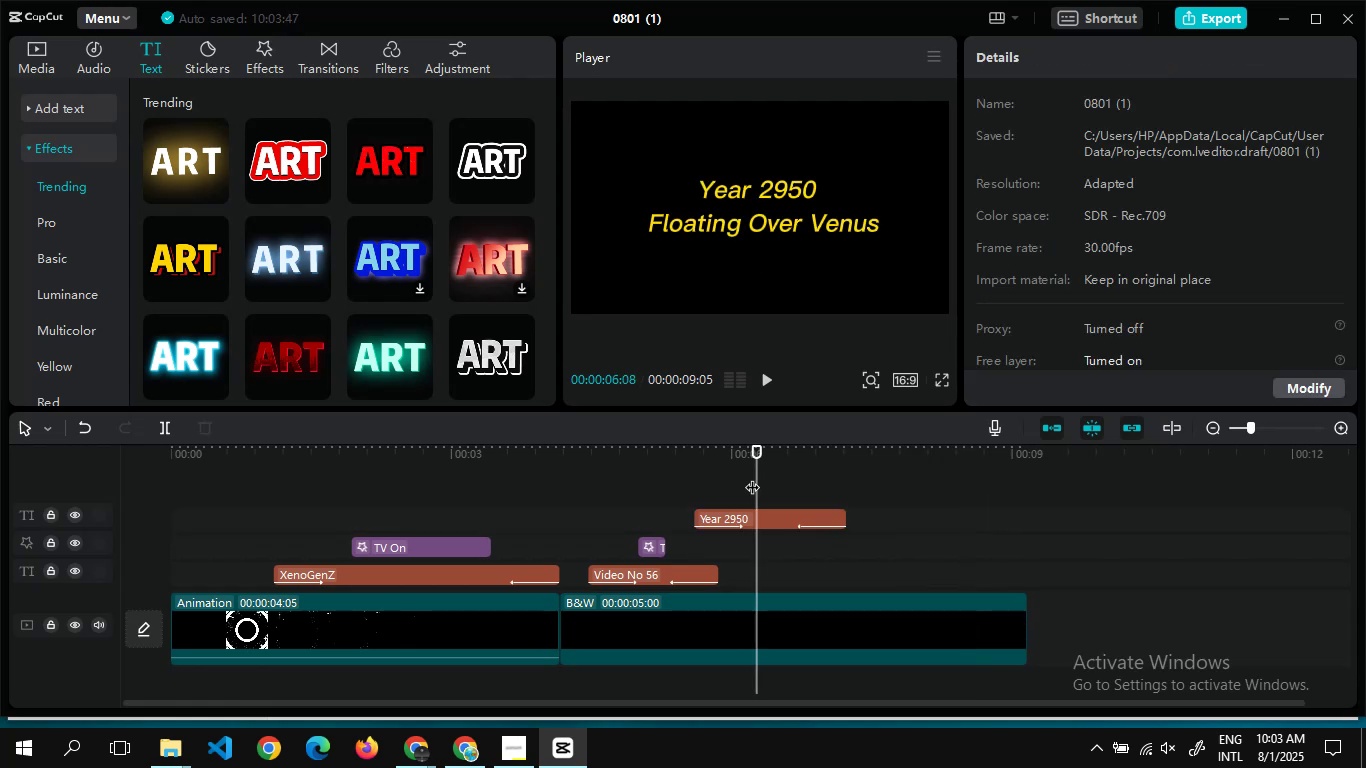 
double_click([752, 477])
 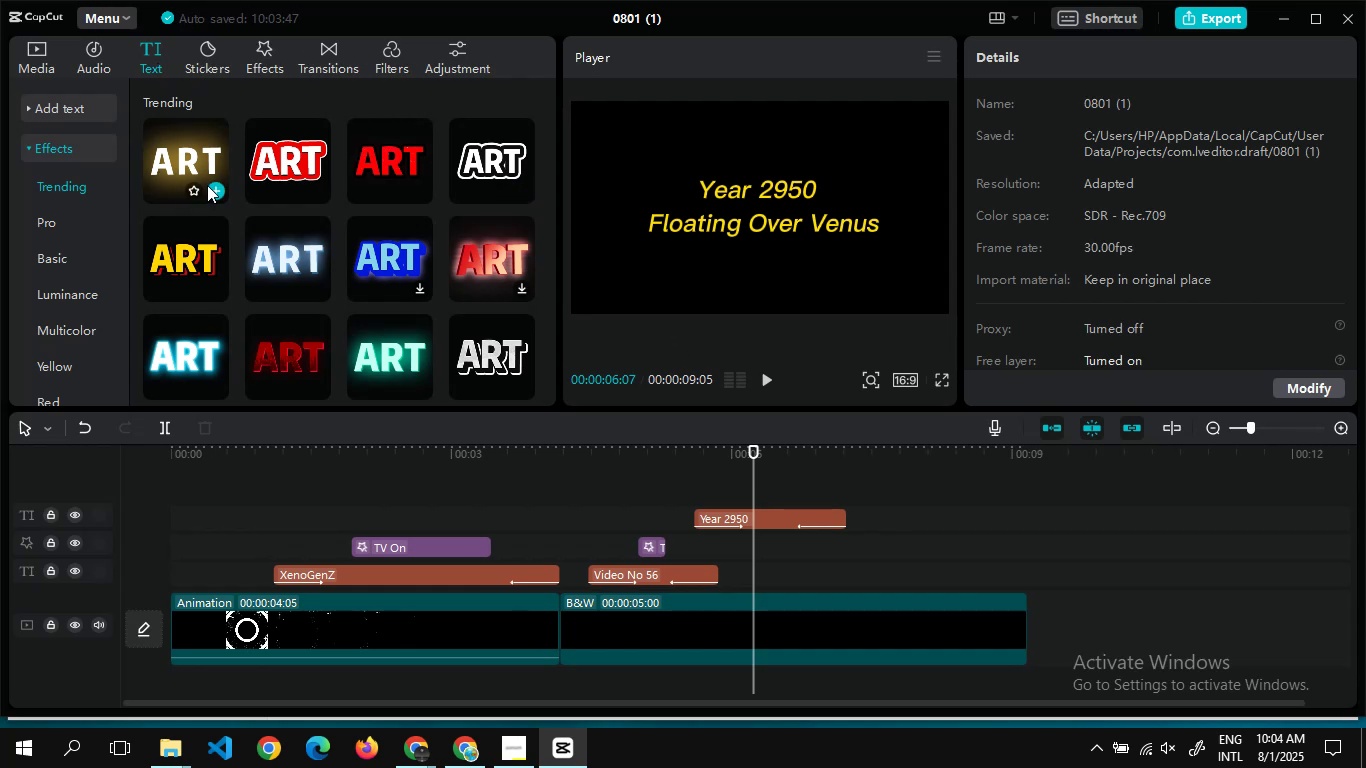 
wait(13.23)
 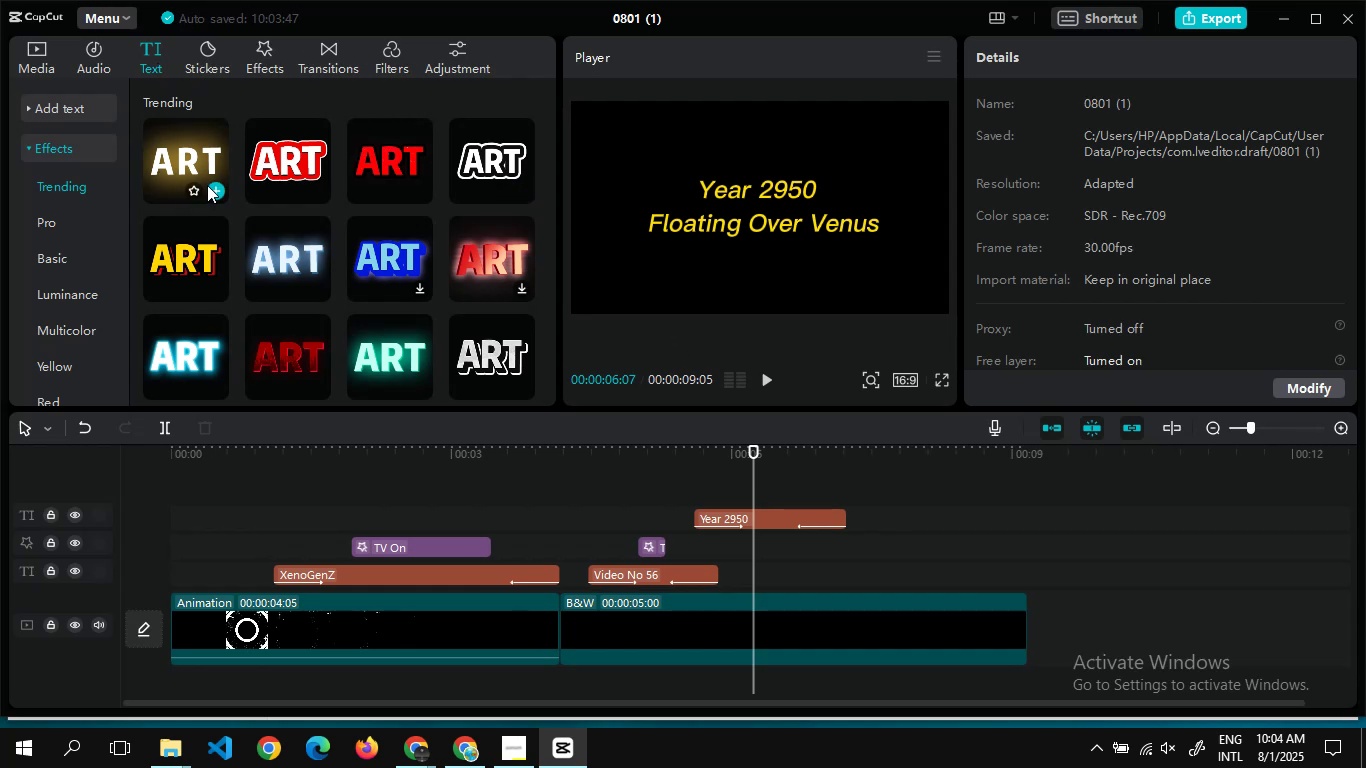 
left_click([262, 52])
 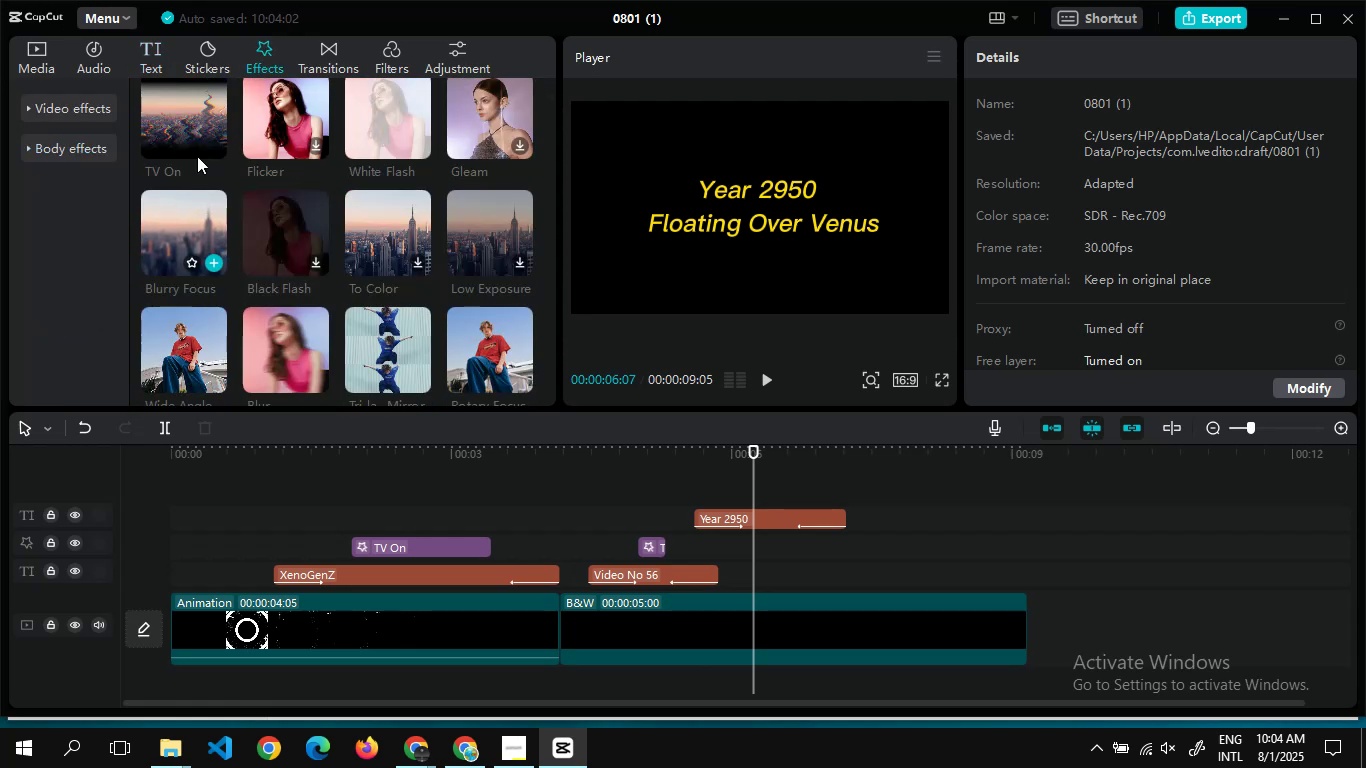 
left_click([211, 142])
 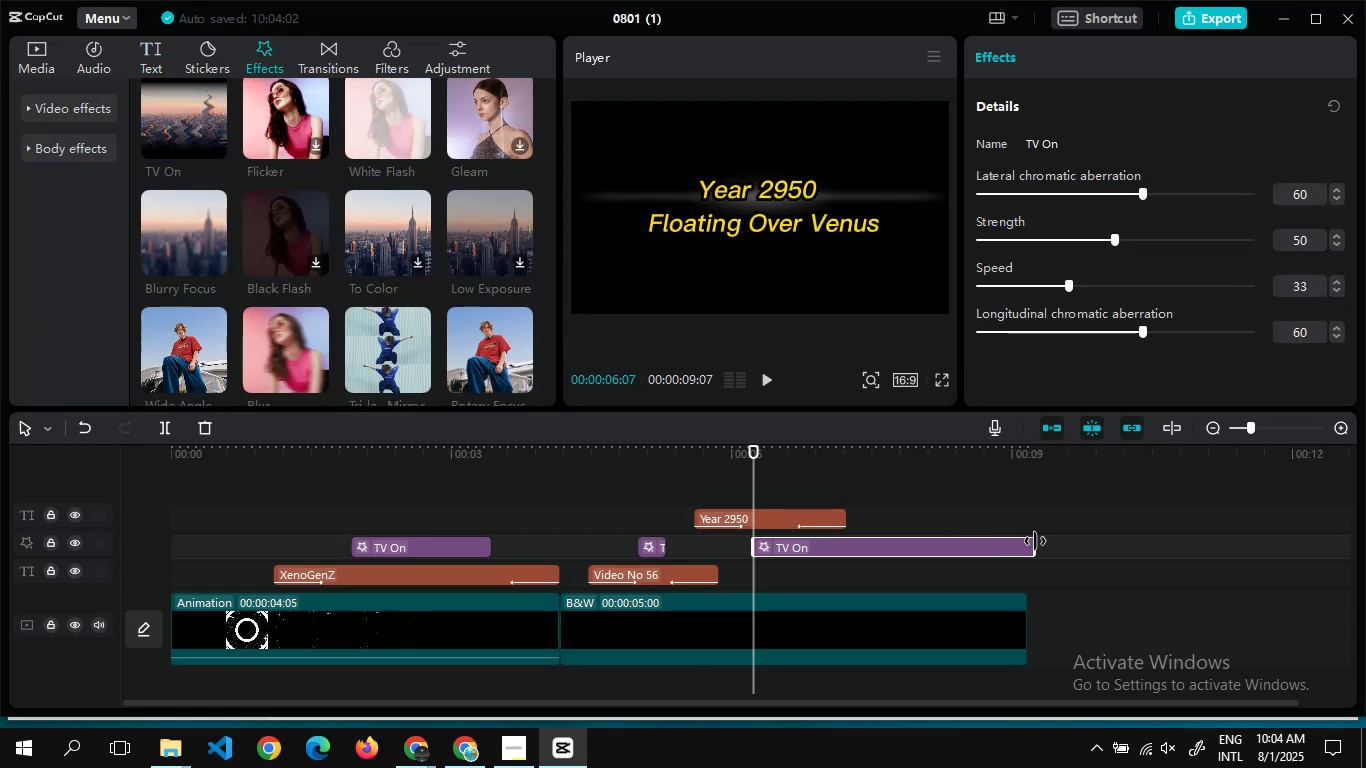 
left_click_drag(start_coordinate=[1035, 548], to_coordinate=[787, 544])
 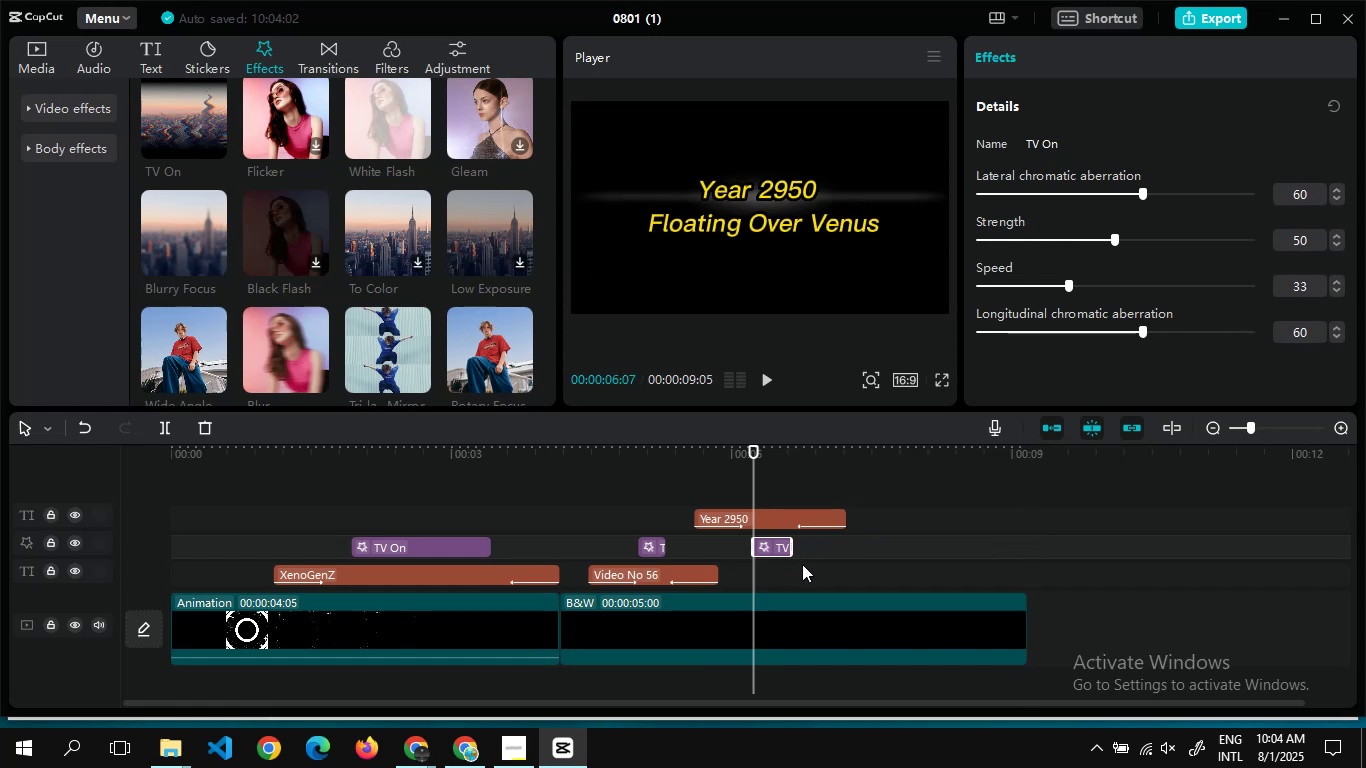 
left_click([802, 564])
 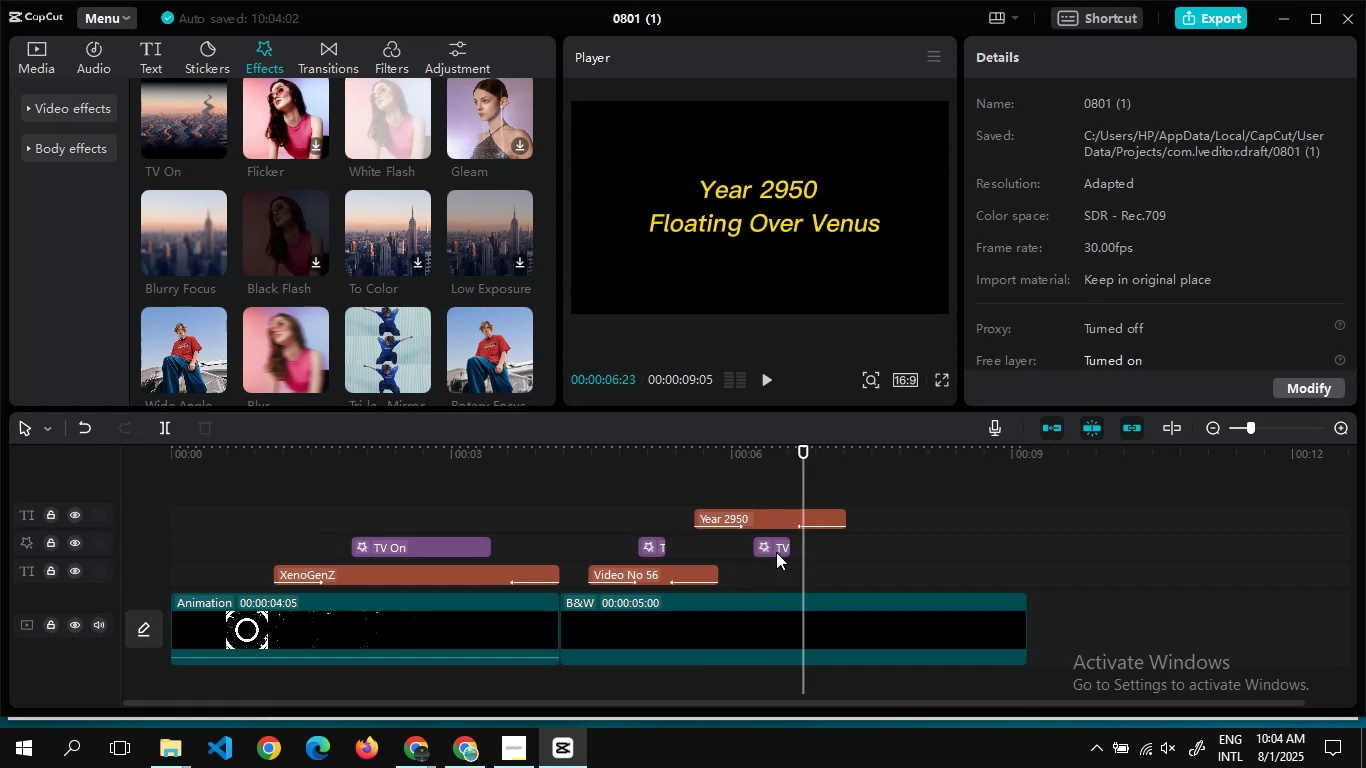 
left_click_drag(start_coordinate=[776, 551], to_coordinate=[774, 492])
 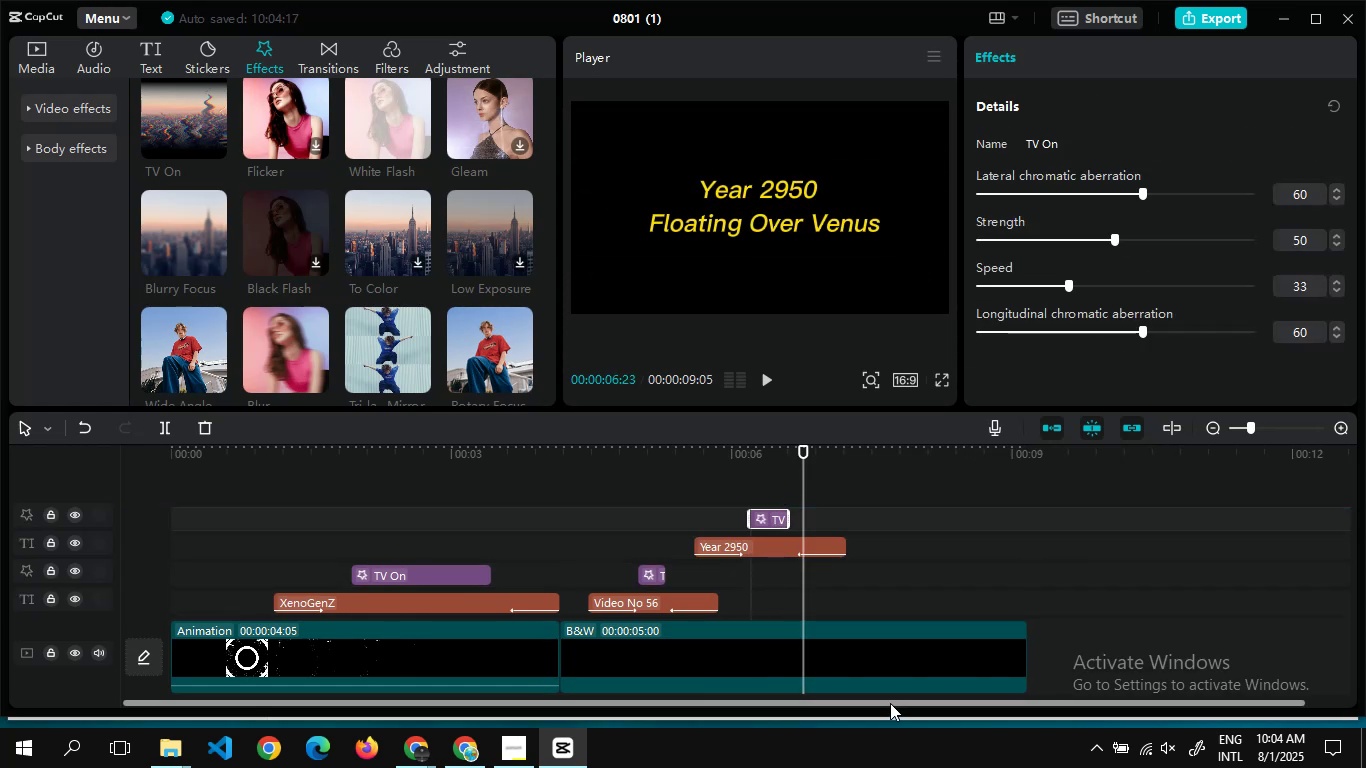 
left_click_drag(start_coordinate=[906, 702], to_coordinate=[1006, 693])
 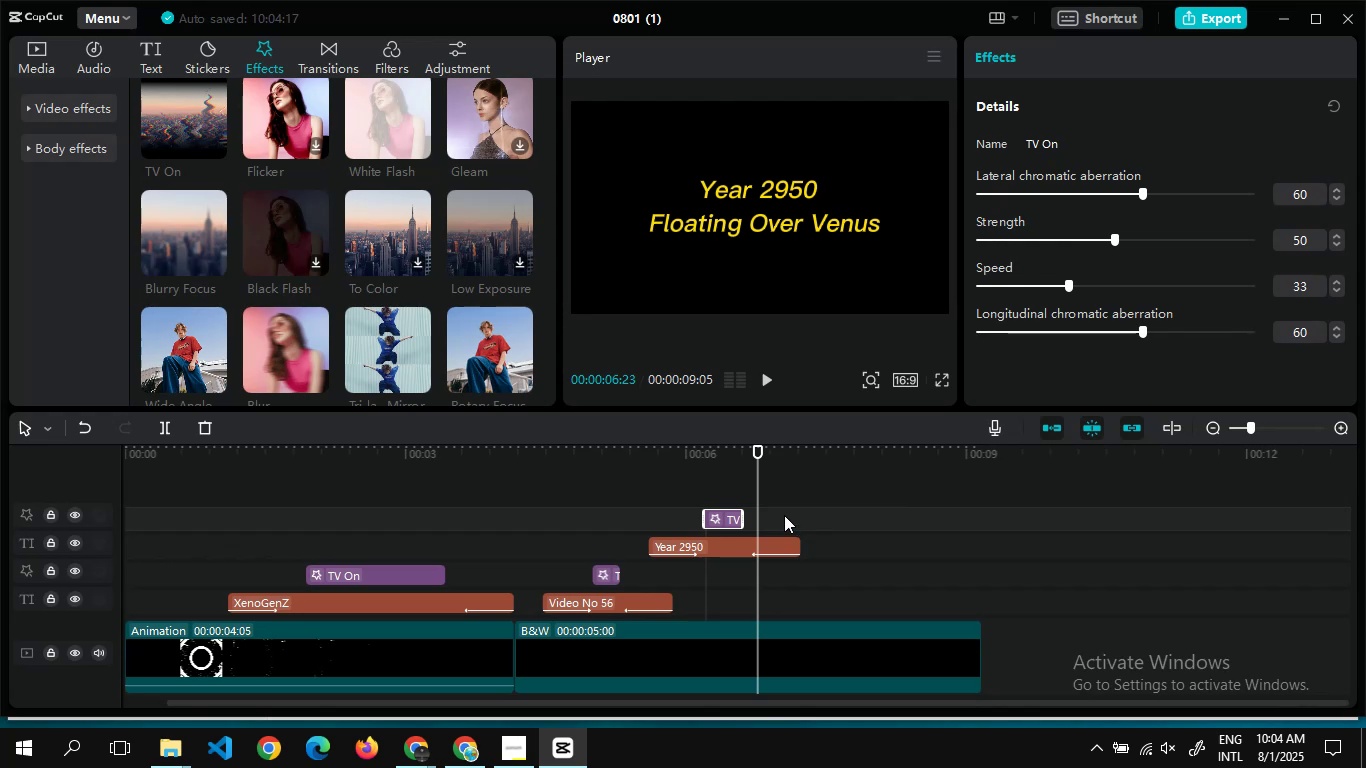 
double_click([784, 515])
 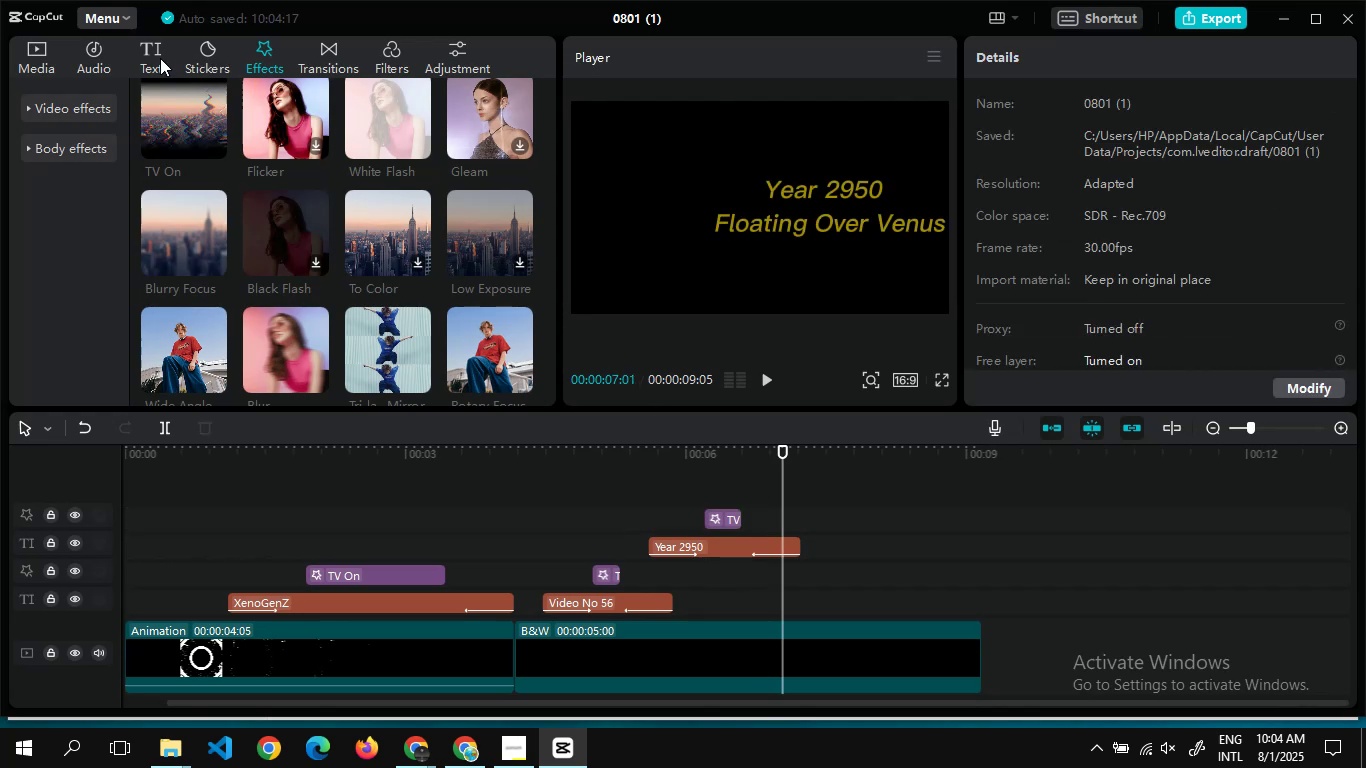 
left_click([156, 40])
 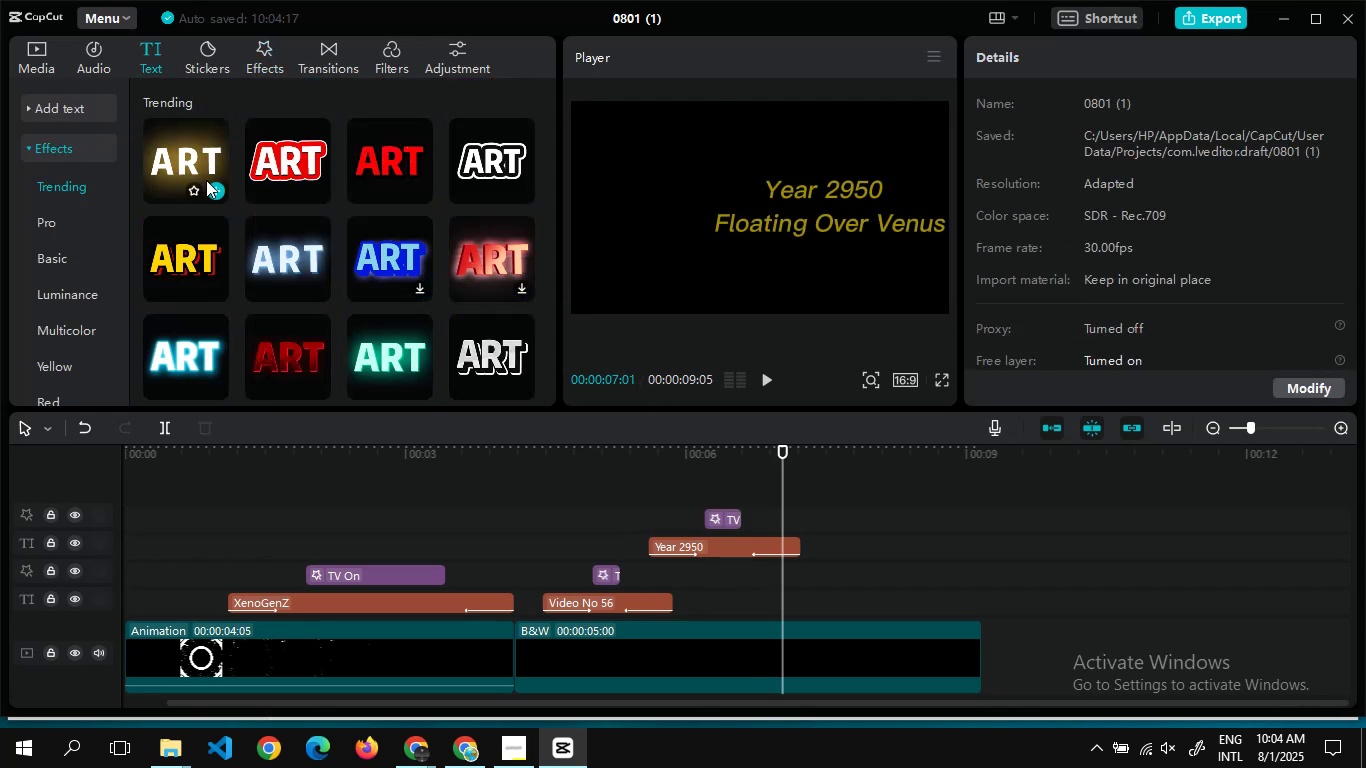 
left_click([211, 189])
 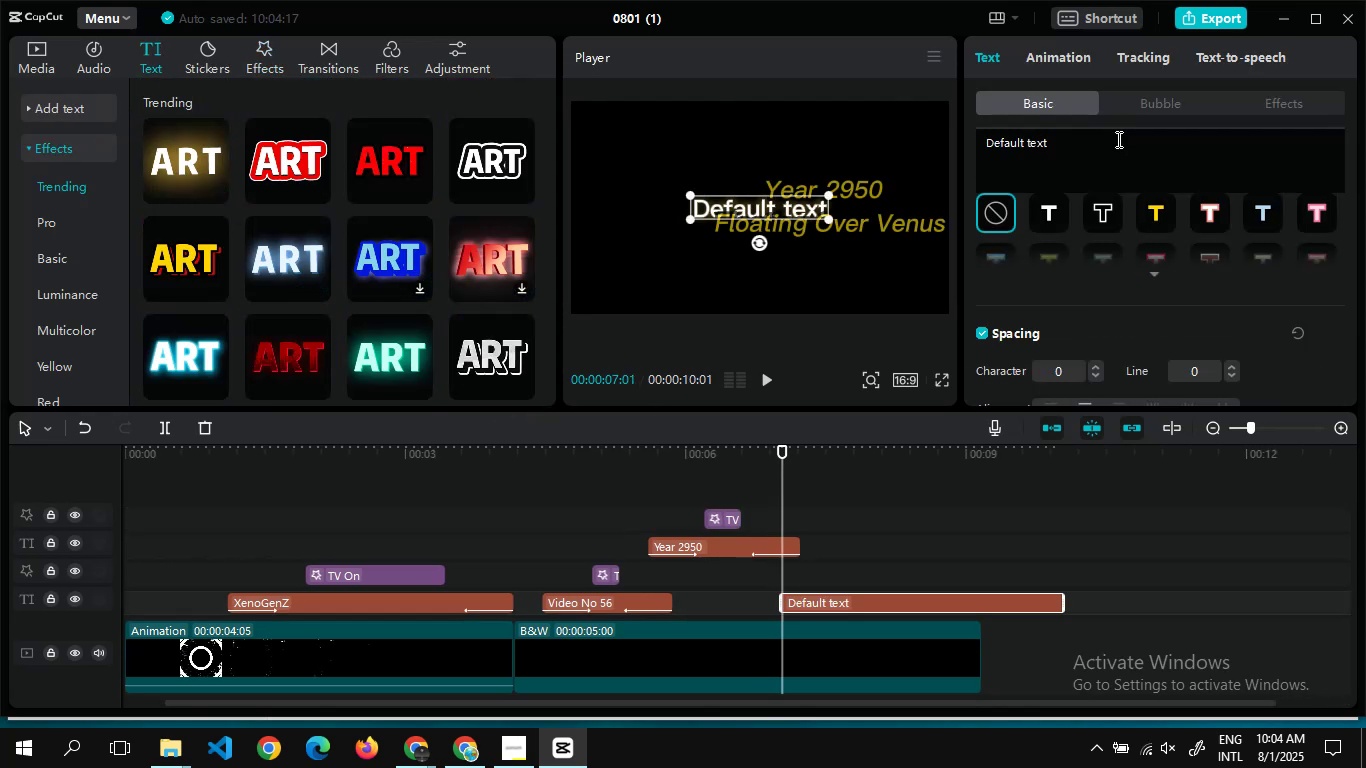 
left_click([1092, 149])
 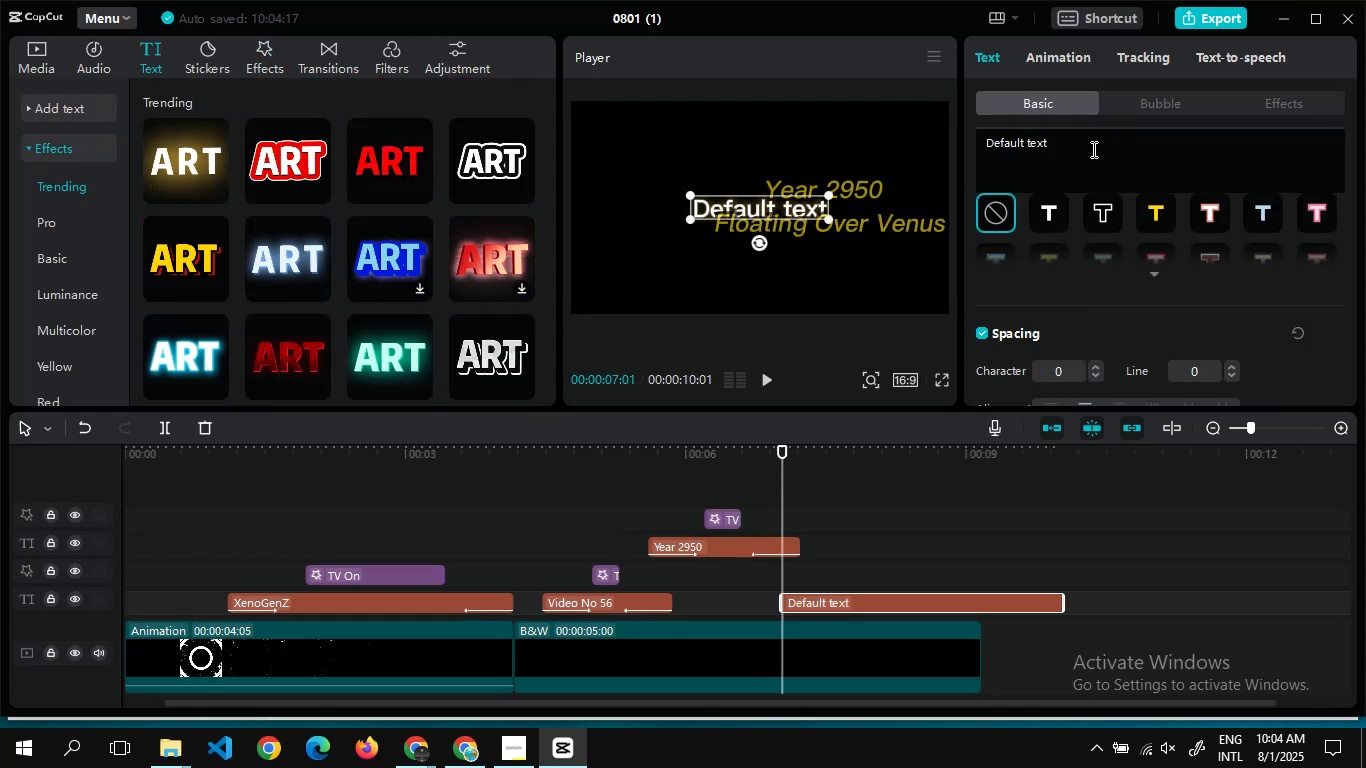 
left_click_drag(start_coordinate=[1092, 149], to_coordinate=[978, 143])
 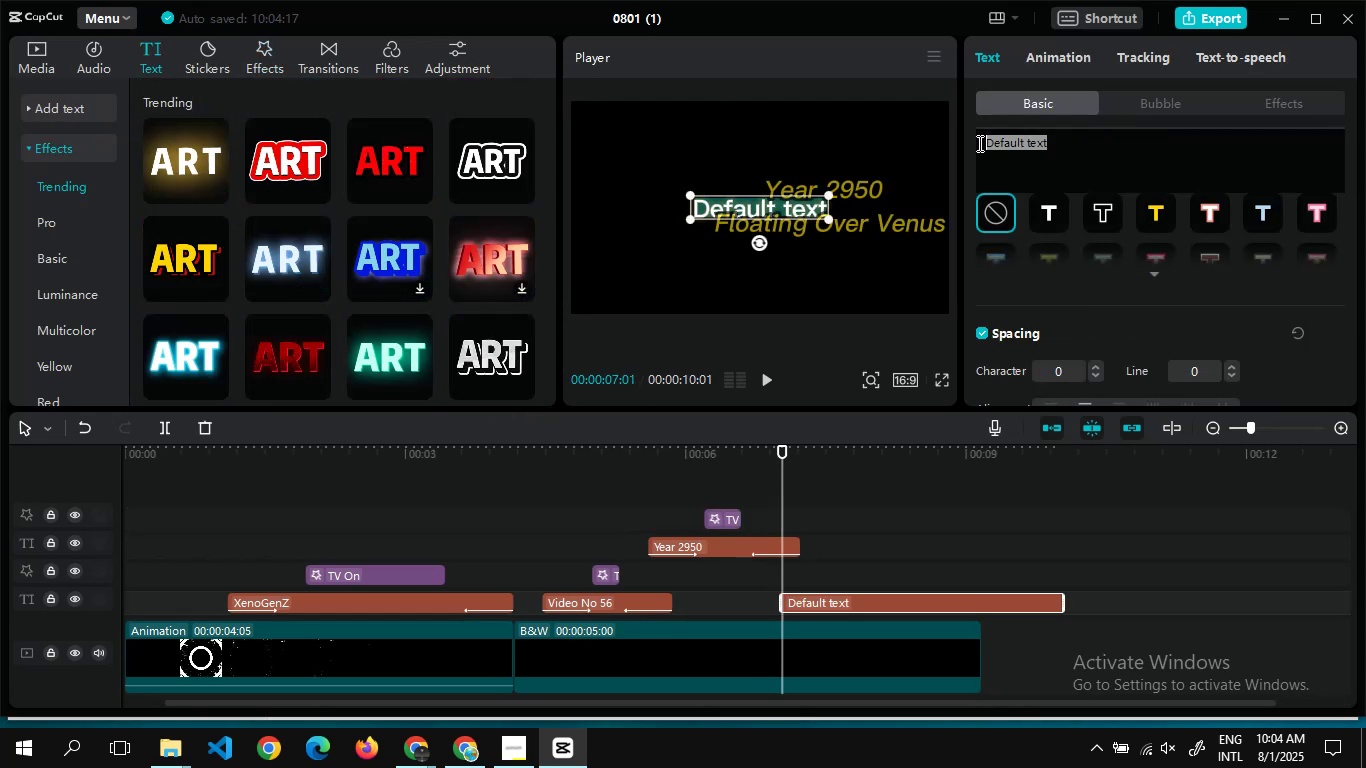 
hold_key(key=ShiftLeft, duration=0.6)
 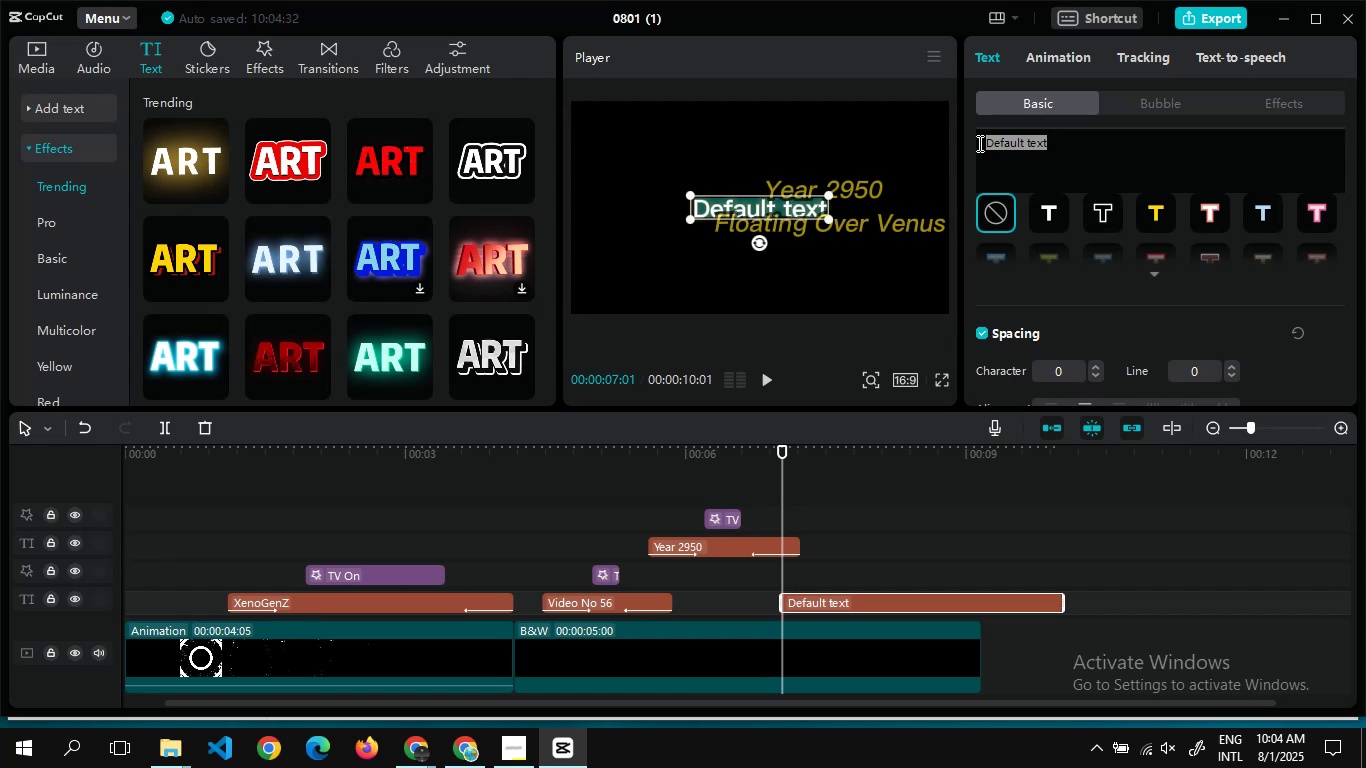 
key(Enter)
 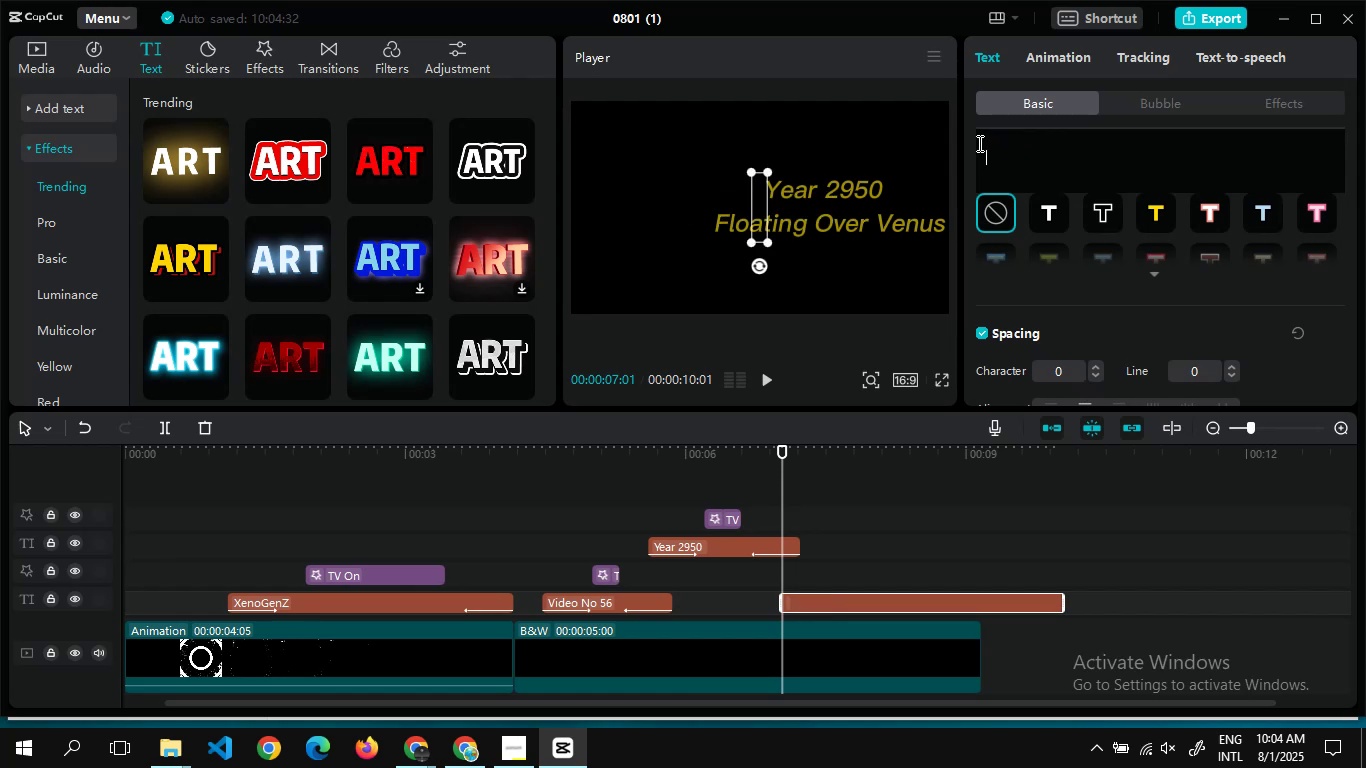 
key(Backspace)
type(Let'')
key(Backspace)
type(s Dive In)
 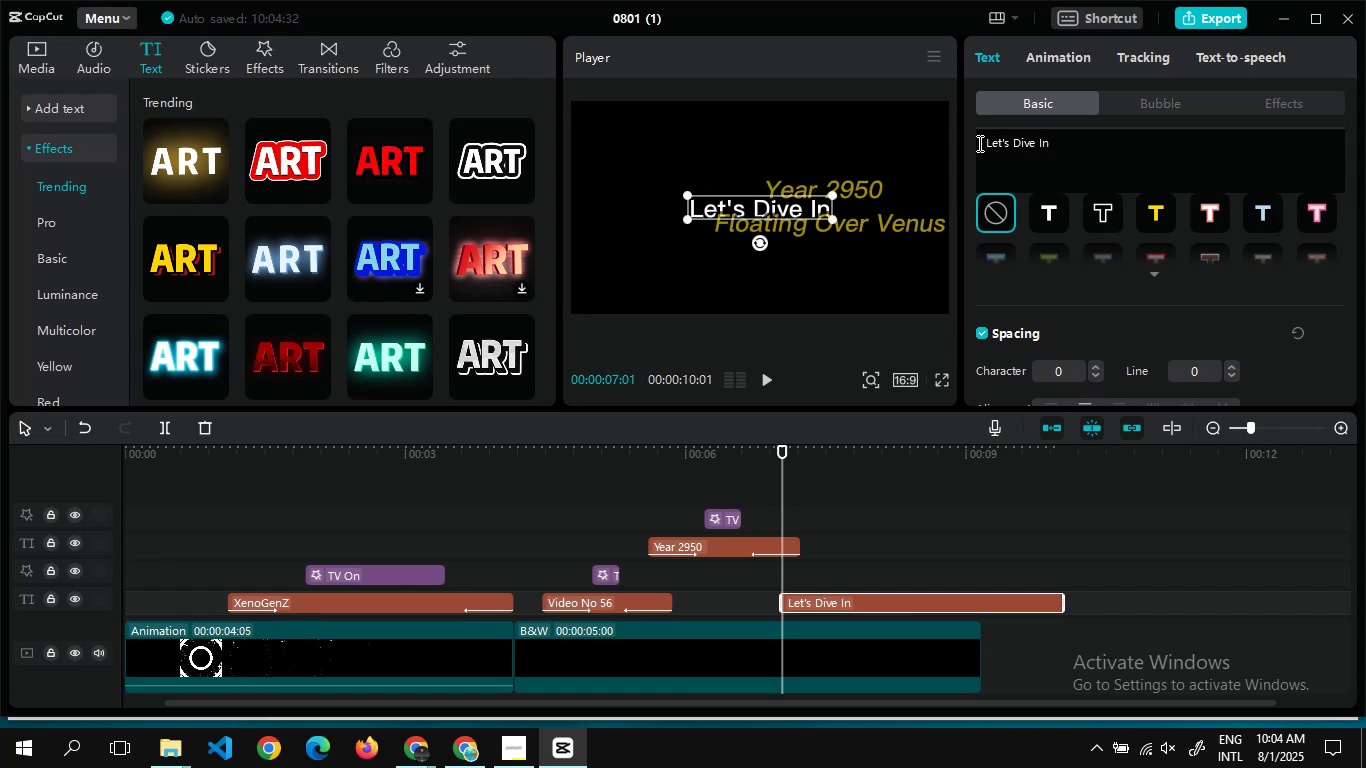 
wait(6.31)
 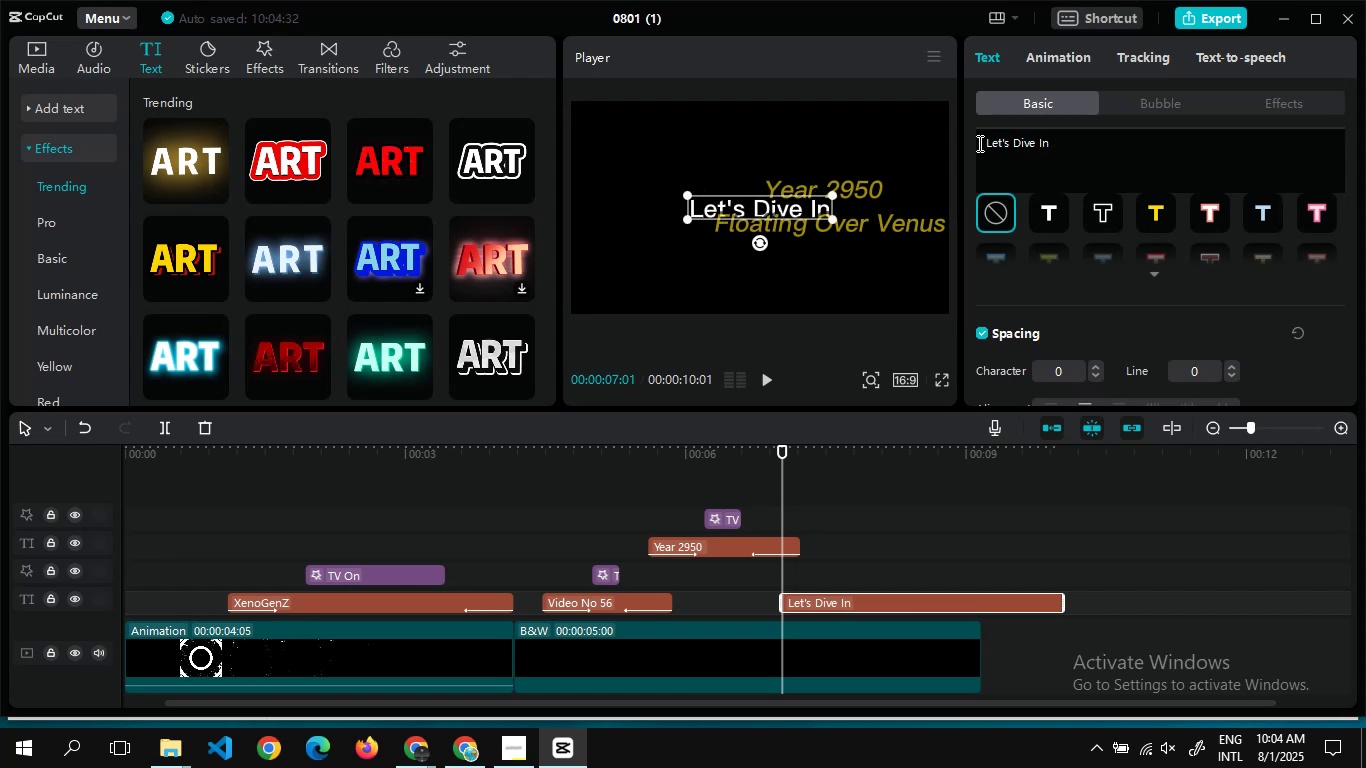 
left_click([1069, 51])
 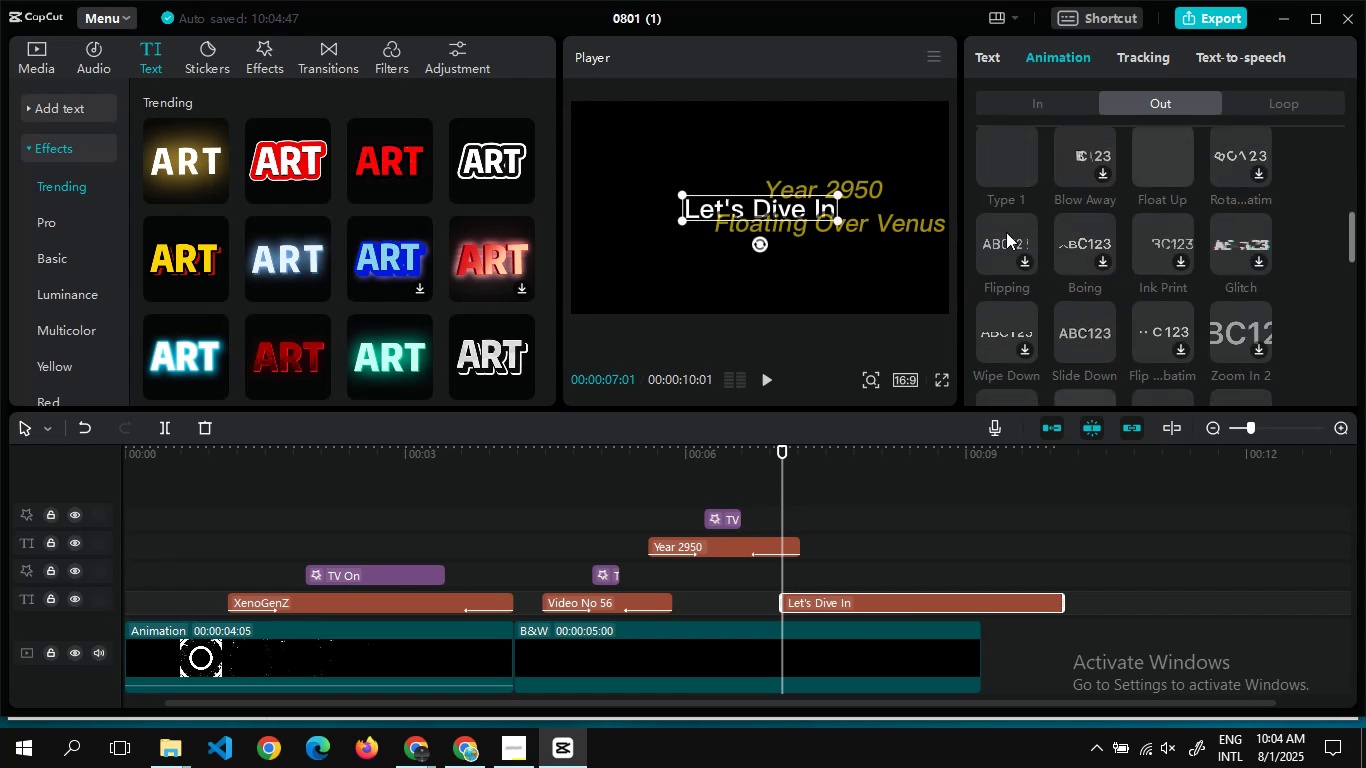 
wait(13.33)
 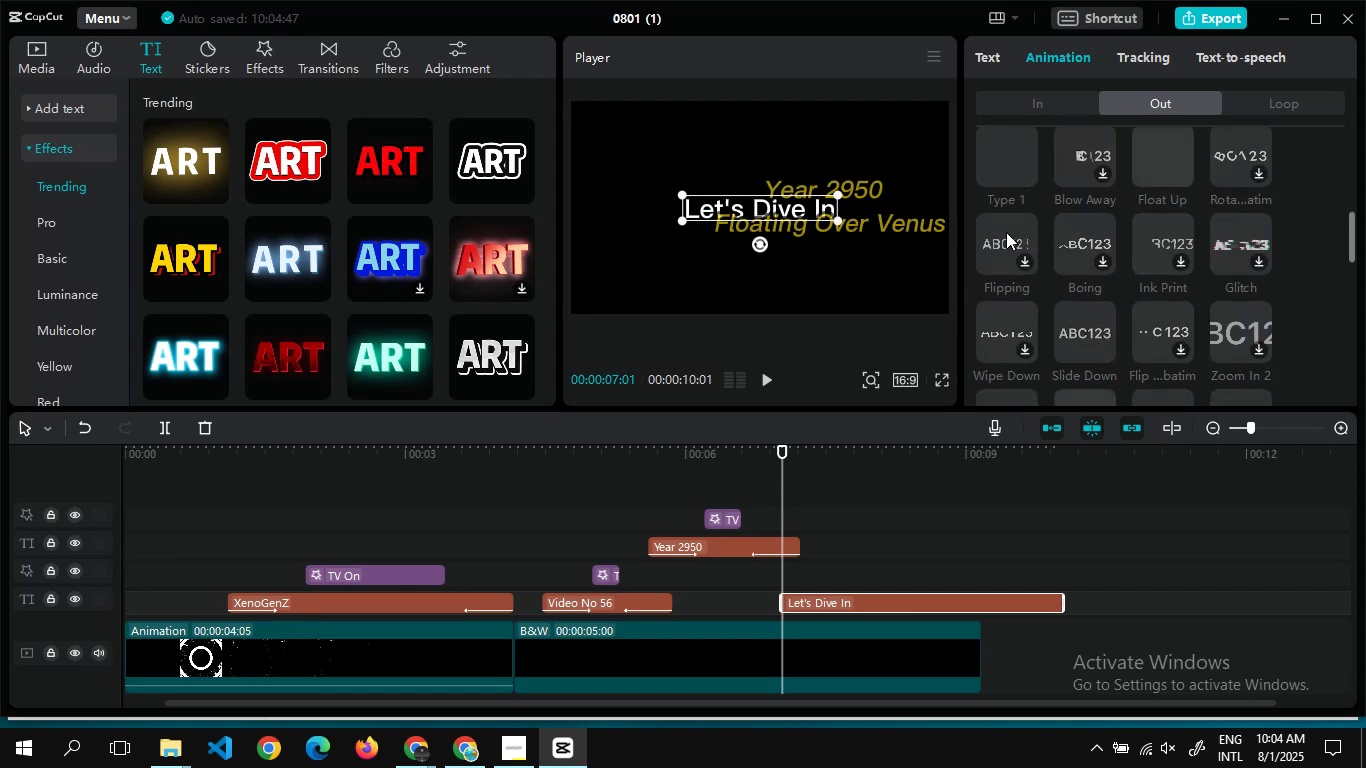 
left_click([1066, 168])
 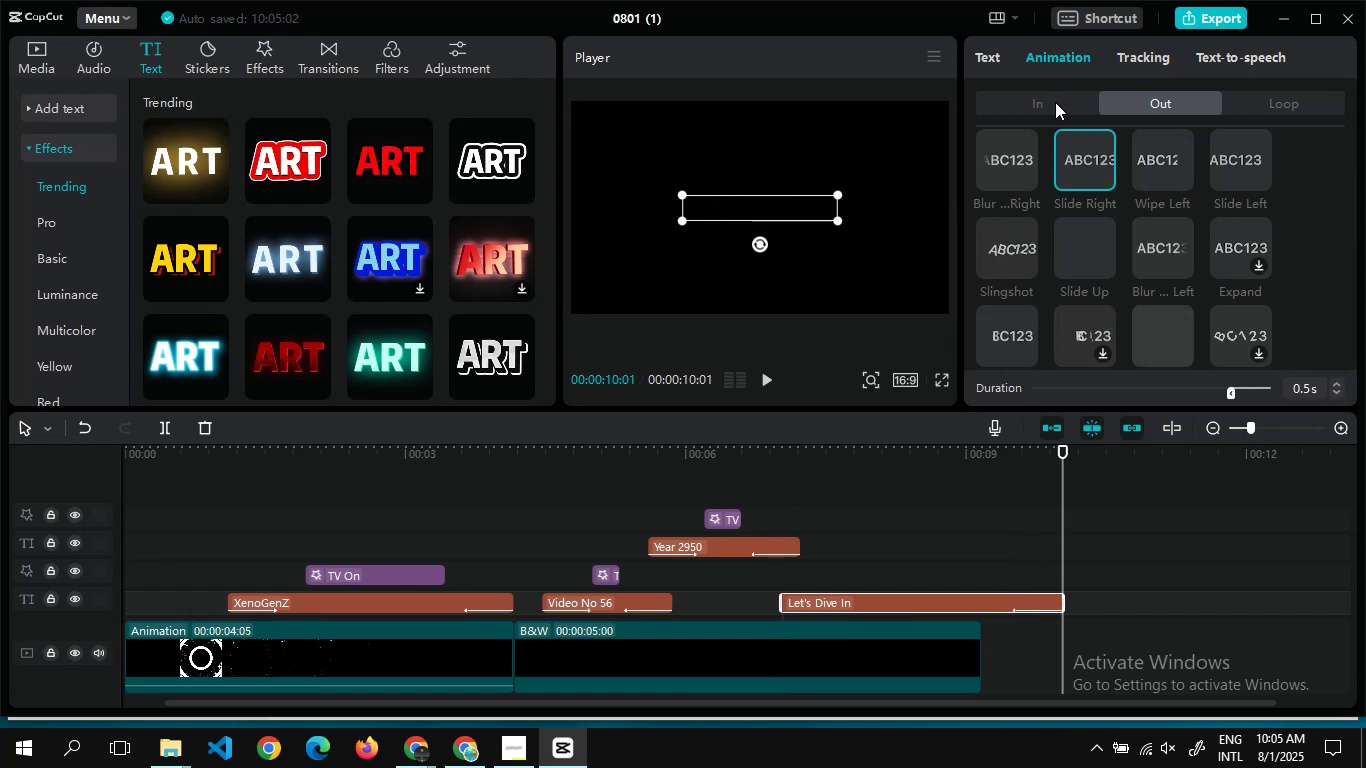 
left_click([1055, 108])
 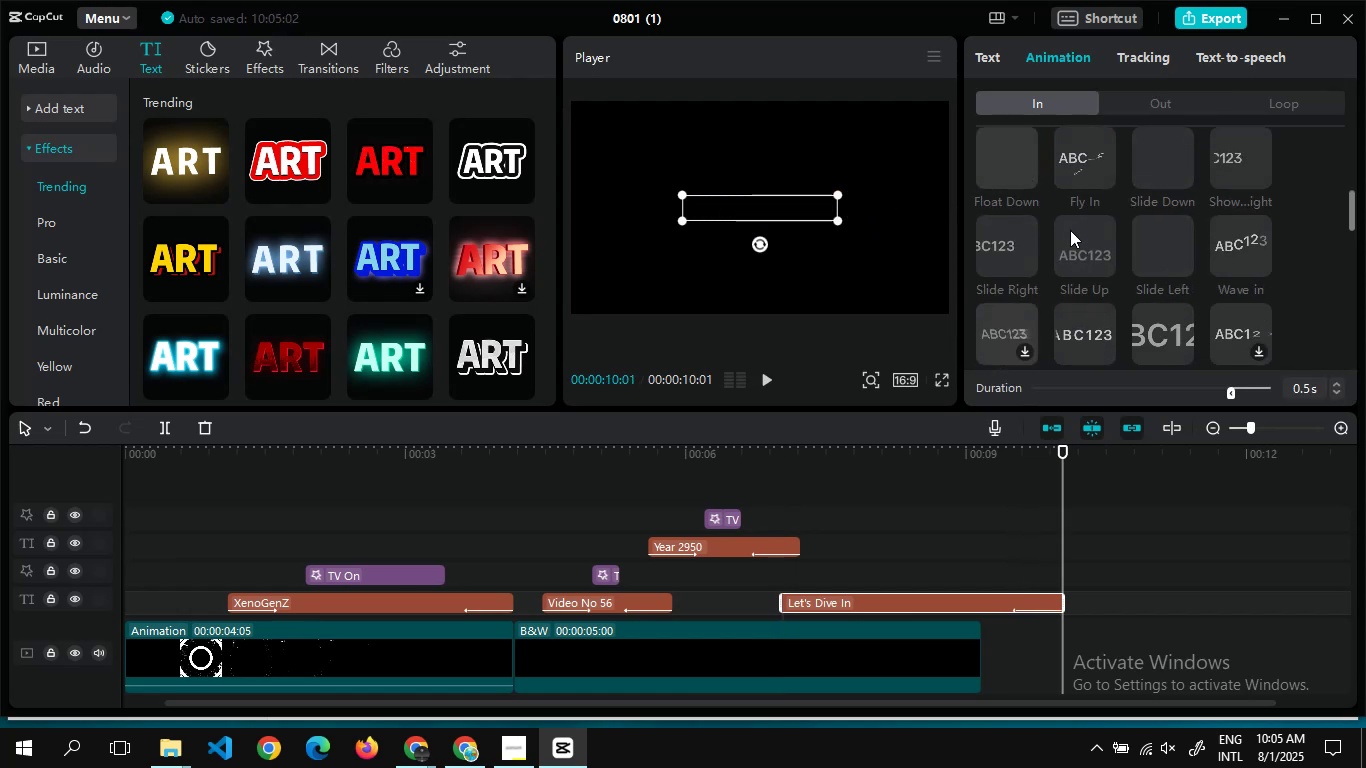 
left_click([1006, 259])
 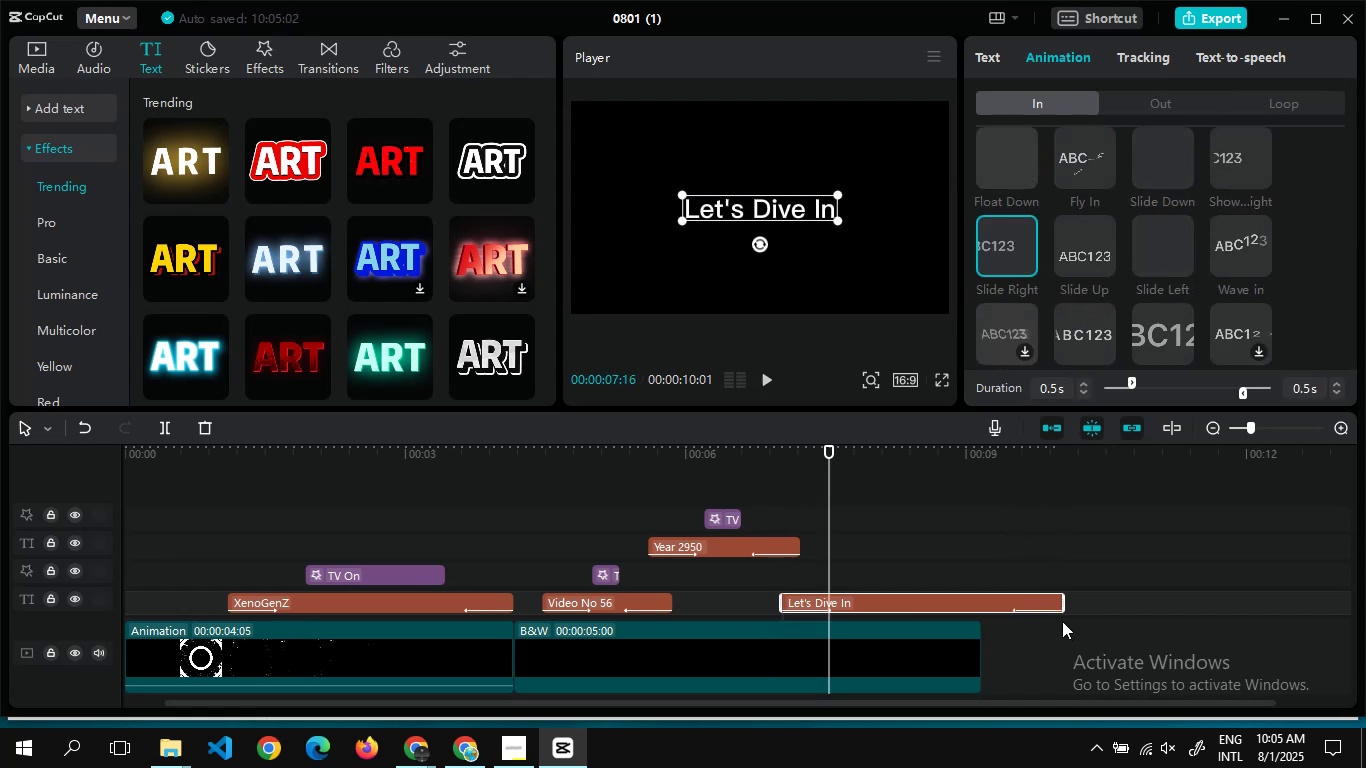 
left_click_drag(start_coordinate=[1062, 606], to_coordinate=[911, 614])
 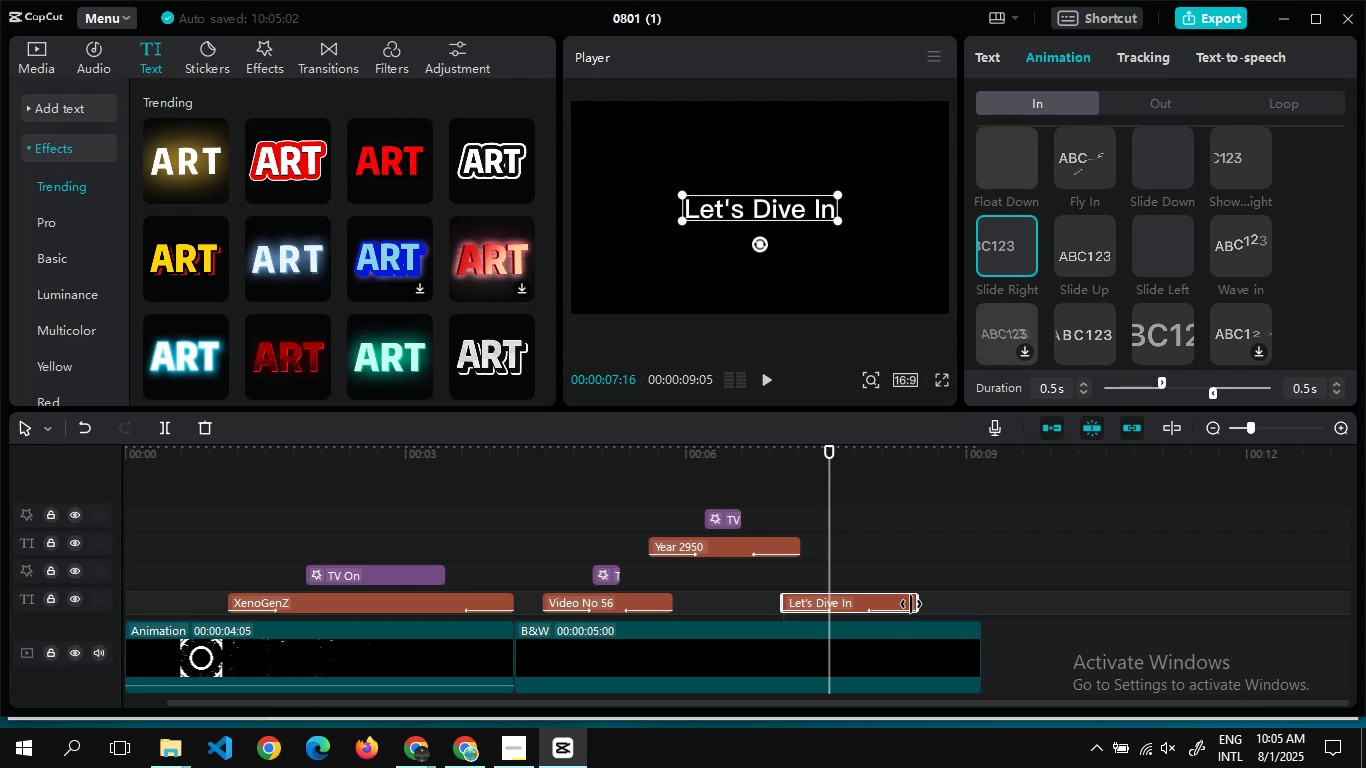 
left_click_drag(start_coordinate=[911, 604], to_coordinate=[901, 604])
 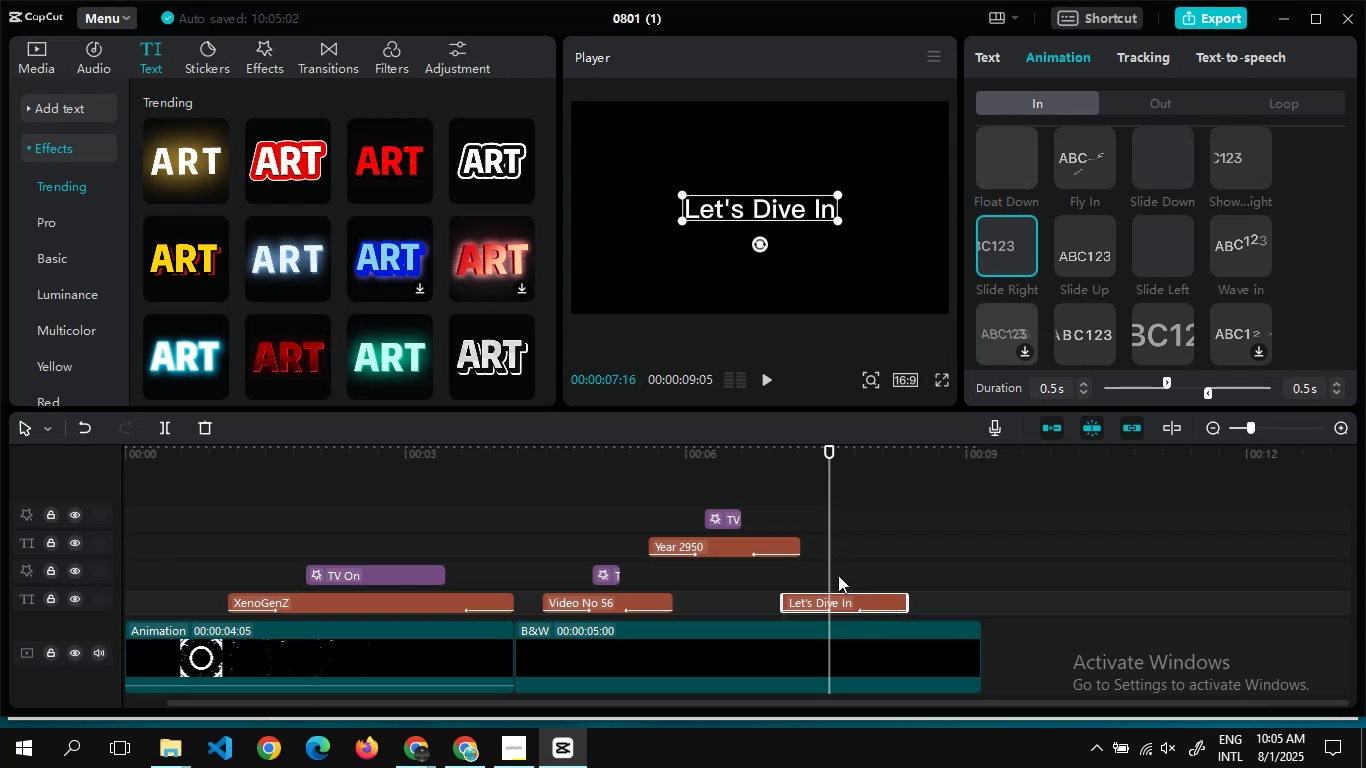 
double_click([835, 574])
 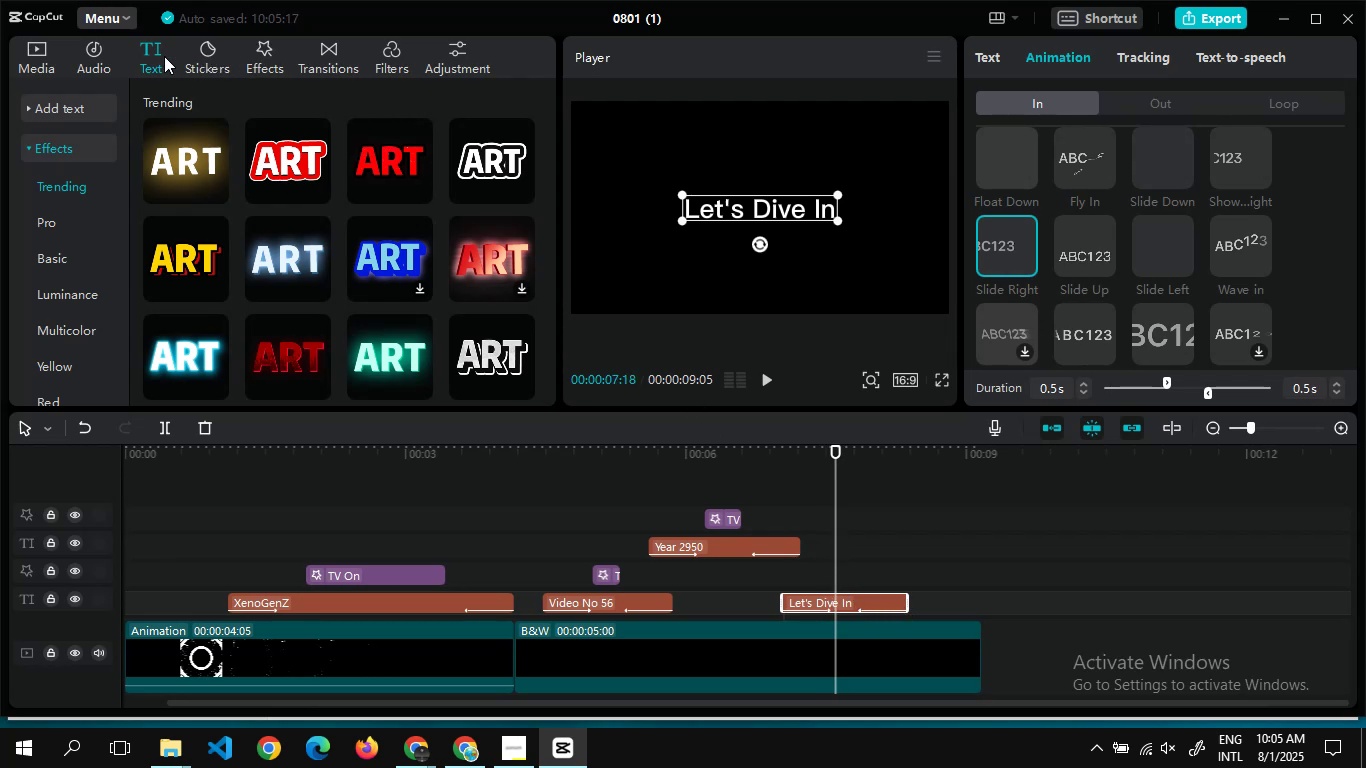 
left_click([200, 58])
 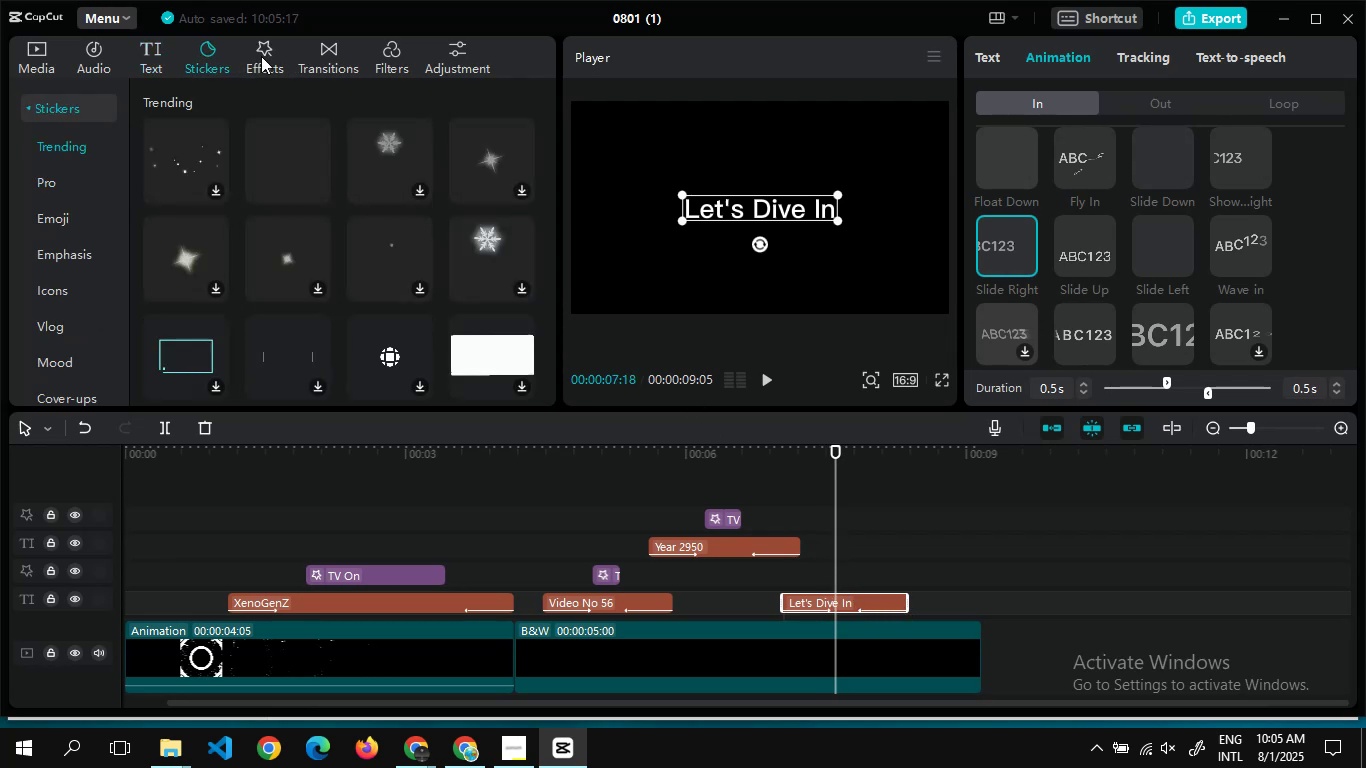 
left_click([261, 56])
 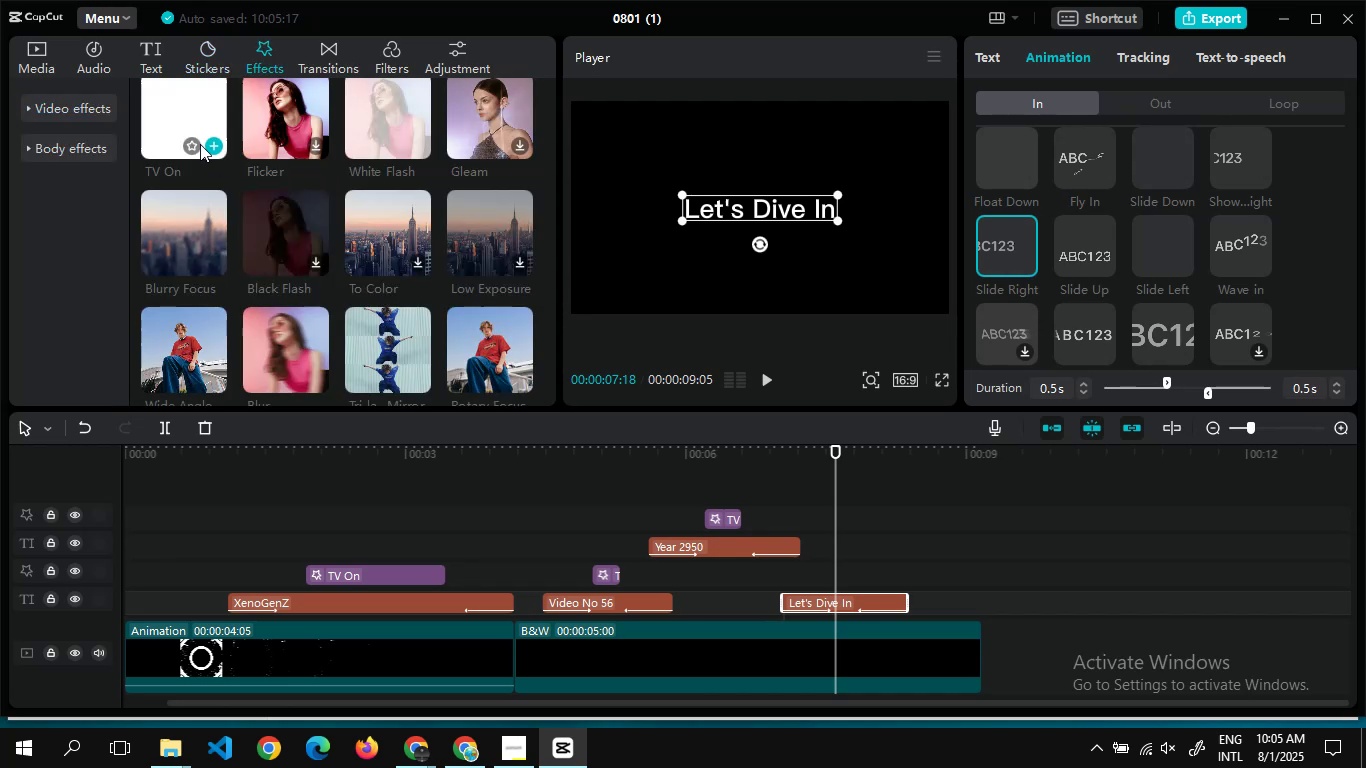 
left_click([206, 147])
 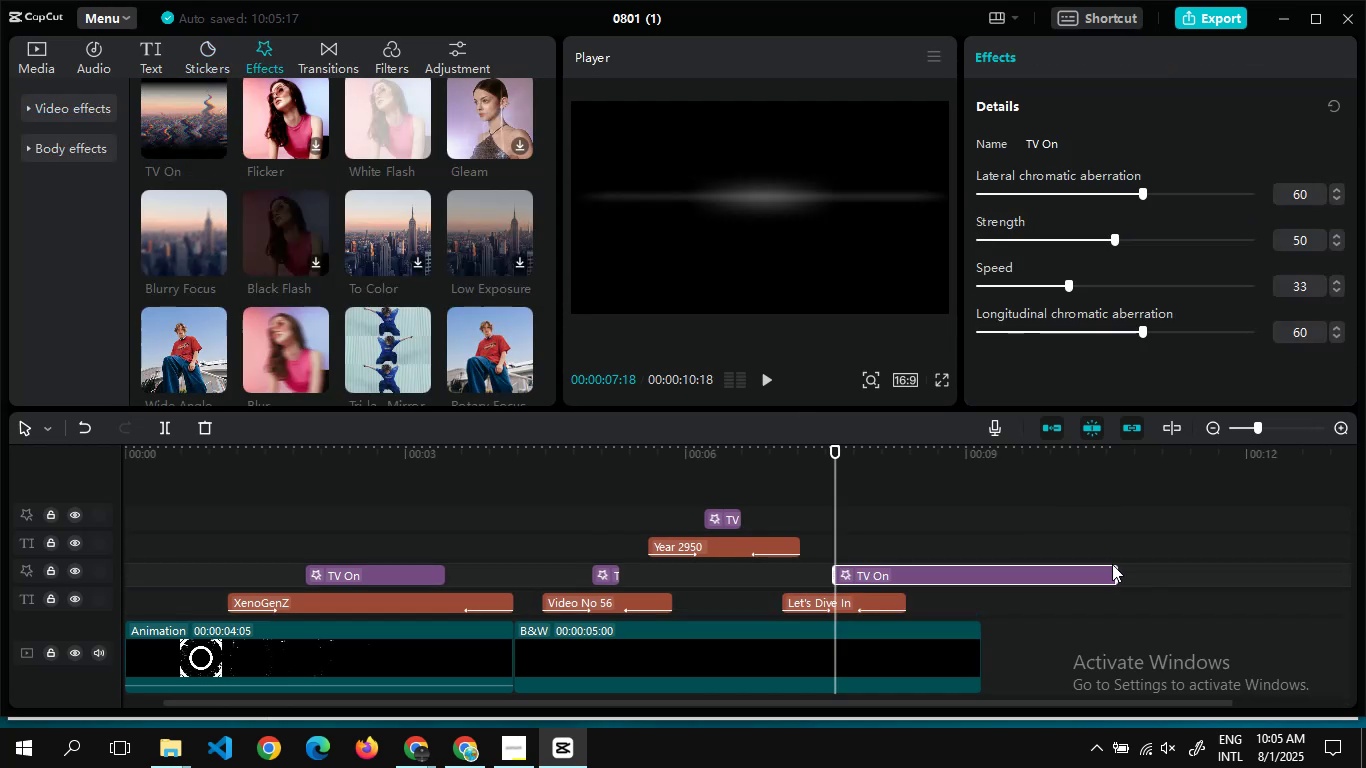 
left_click_drag(start_coordinate=[1118, 572], to_coordinate=[855, 552])
 